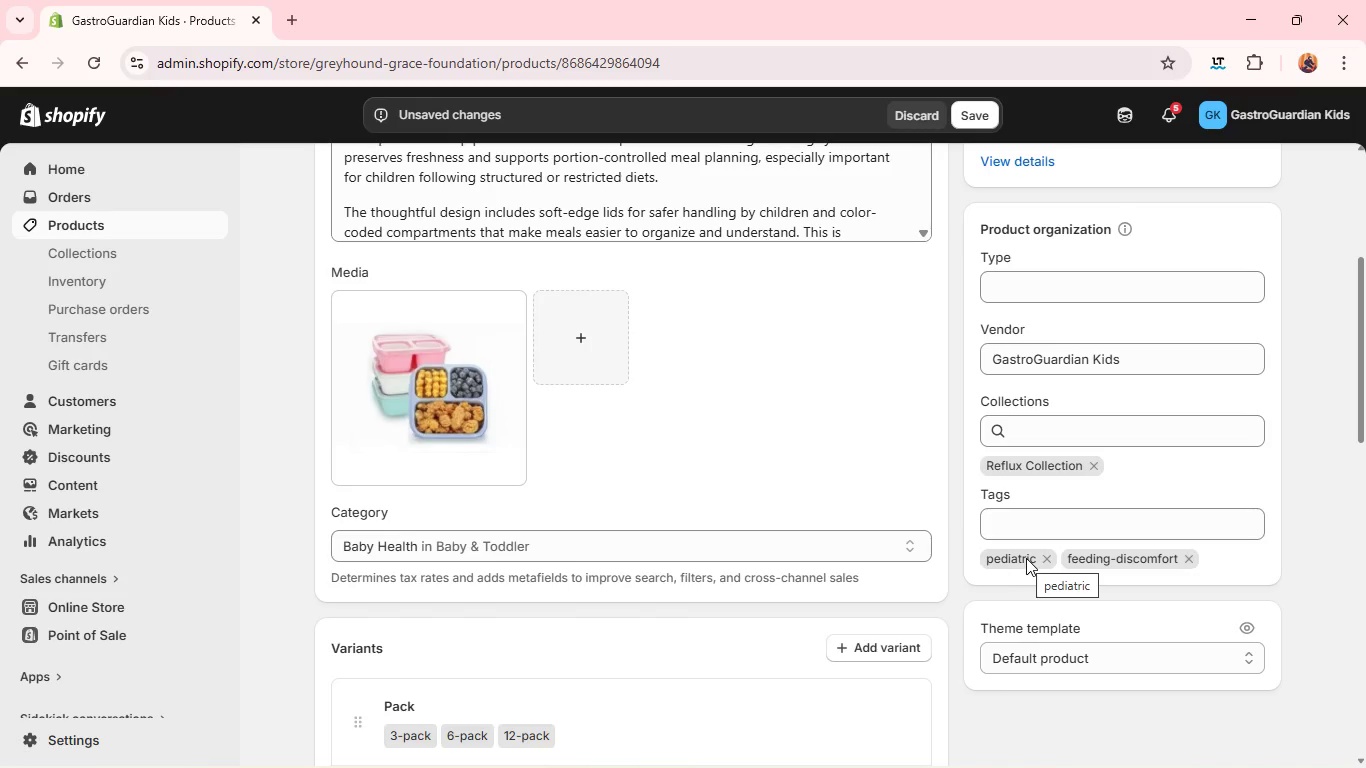 
wait(8.0)
 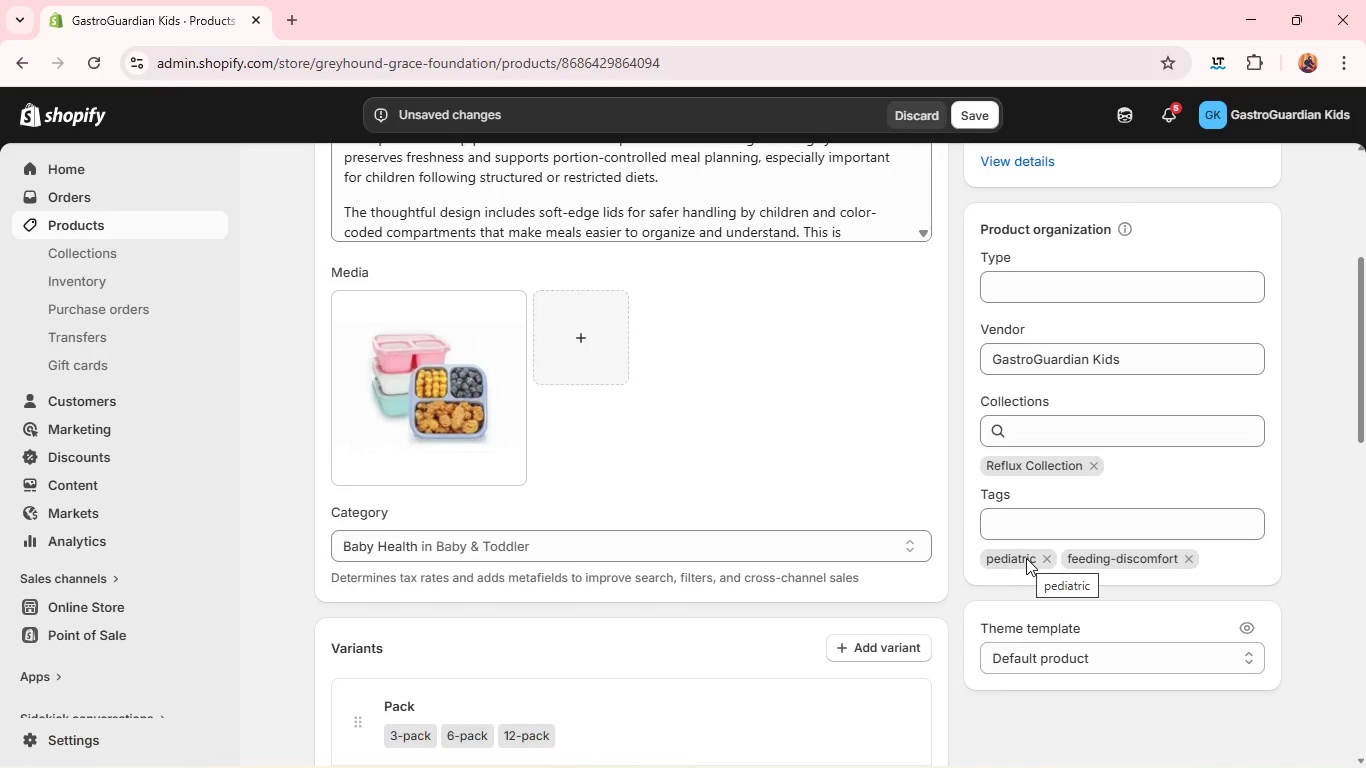 
left_click([1051, 556])
 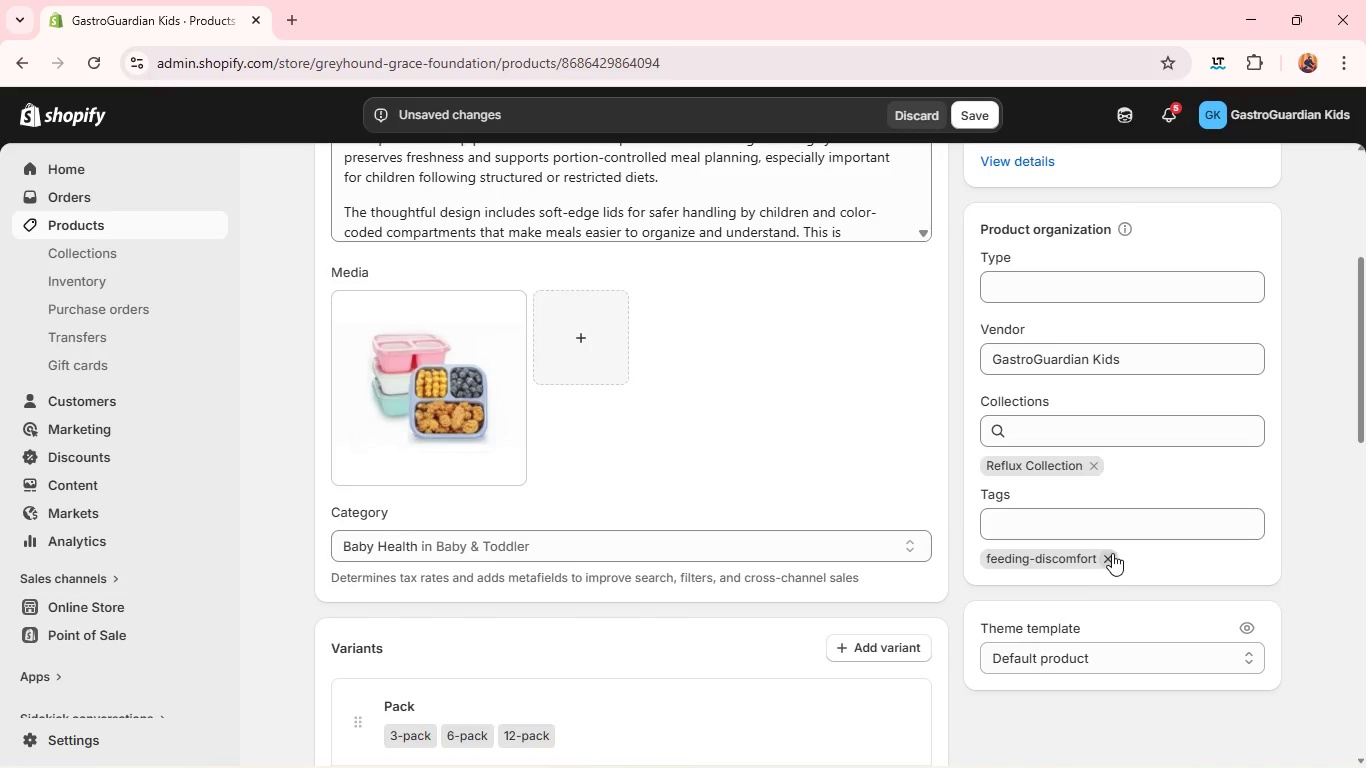 
left_click([1112, 552])
 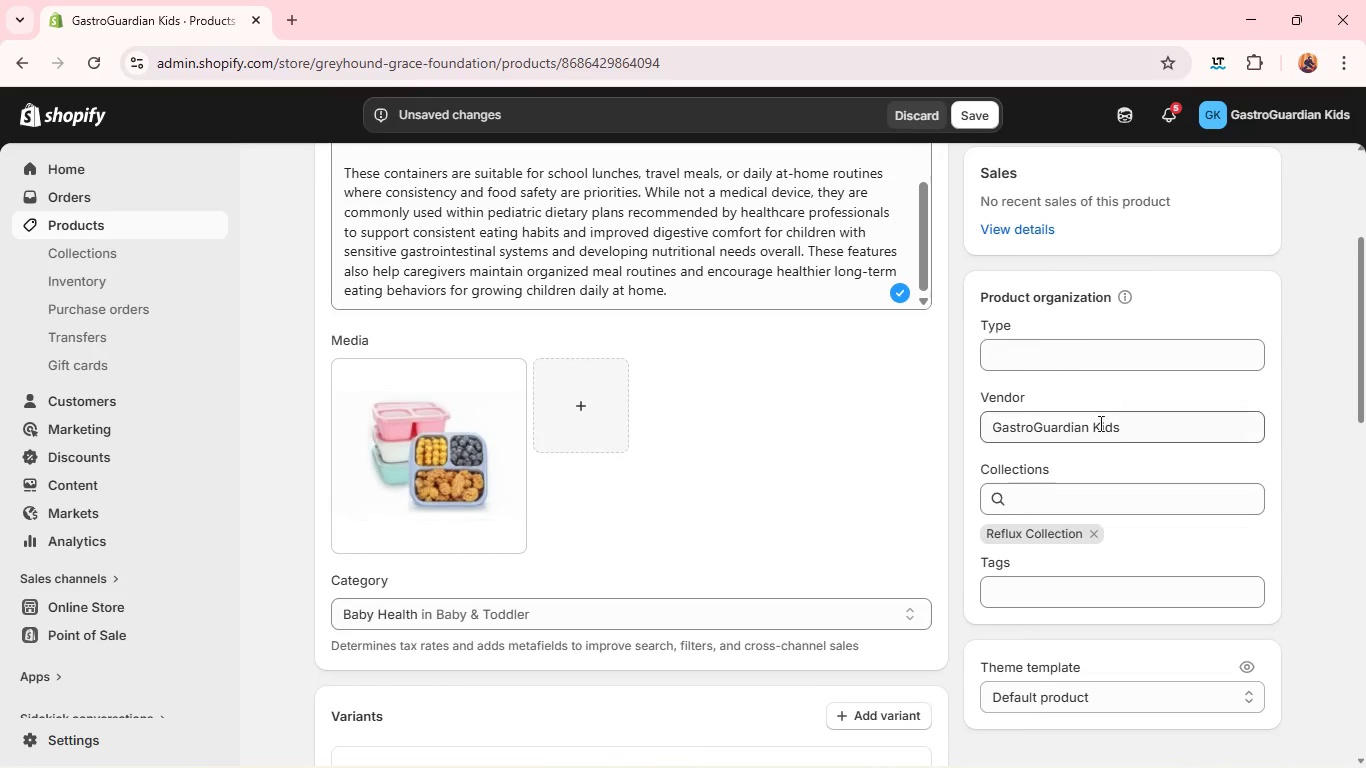 
wait(5.61)
 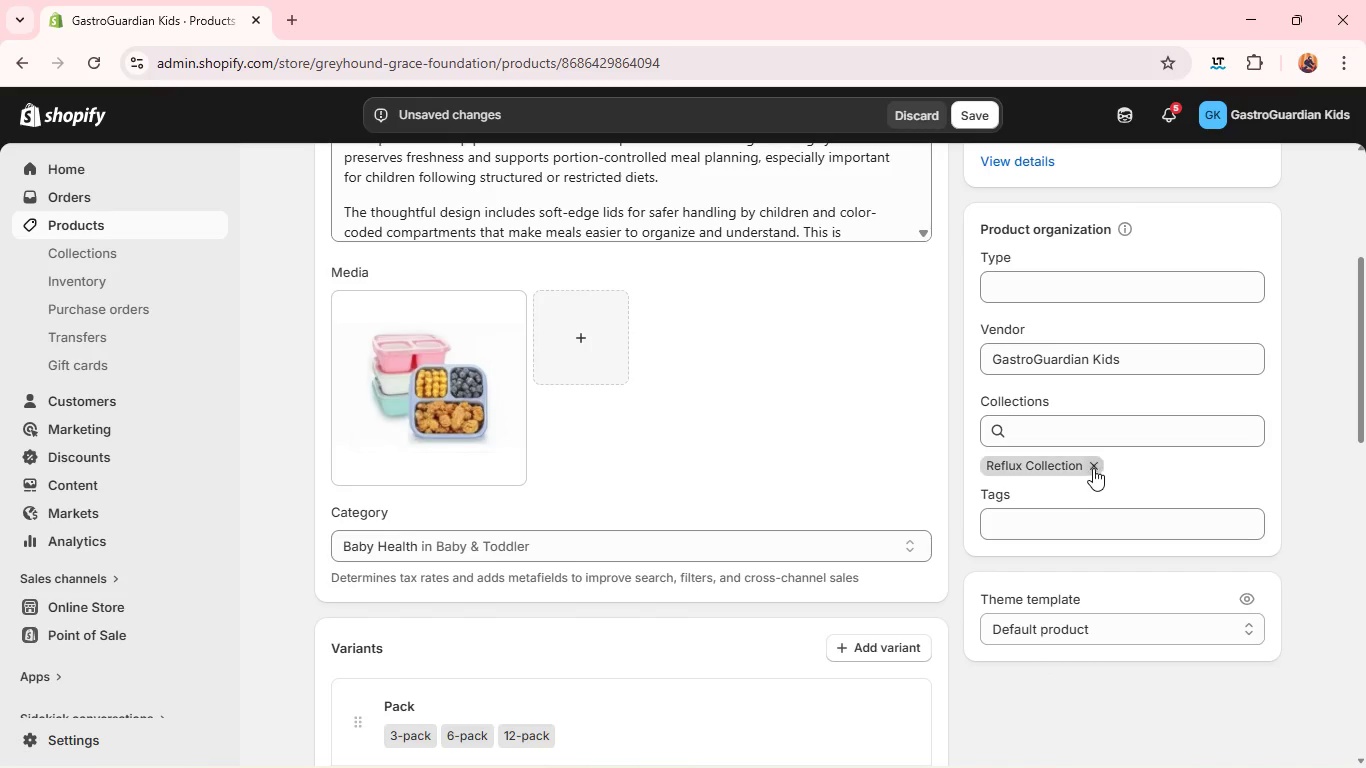 
left_click([1093, 533])
 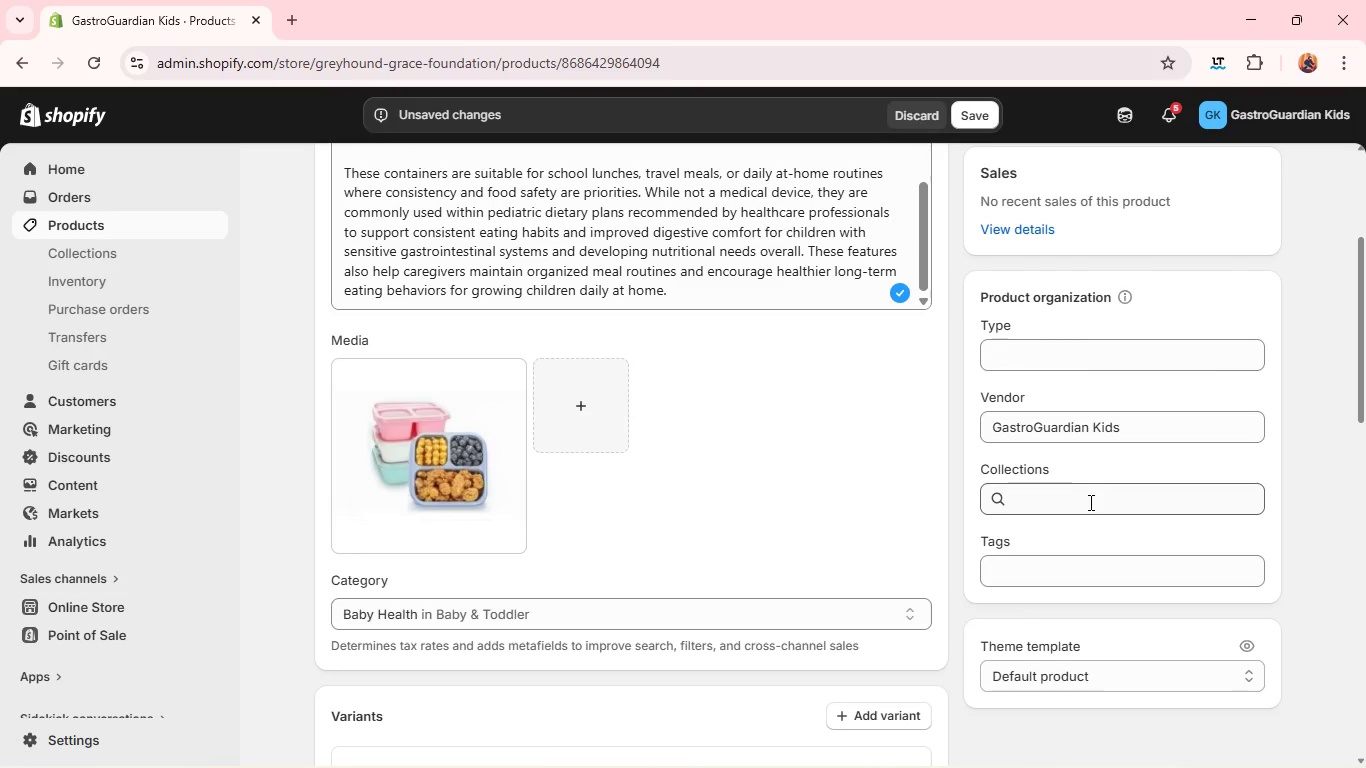 
left_click([1089, 502])
 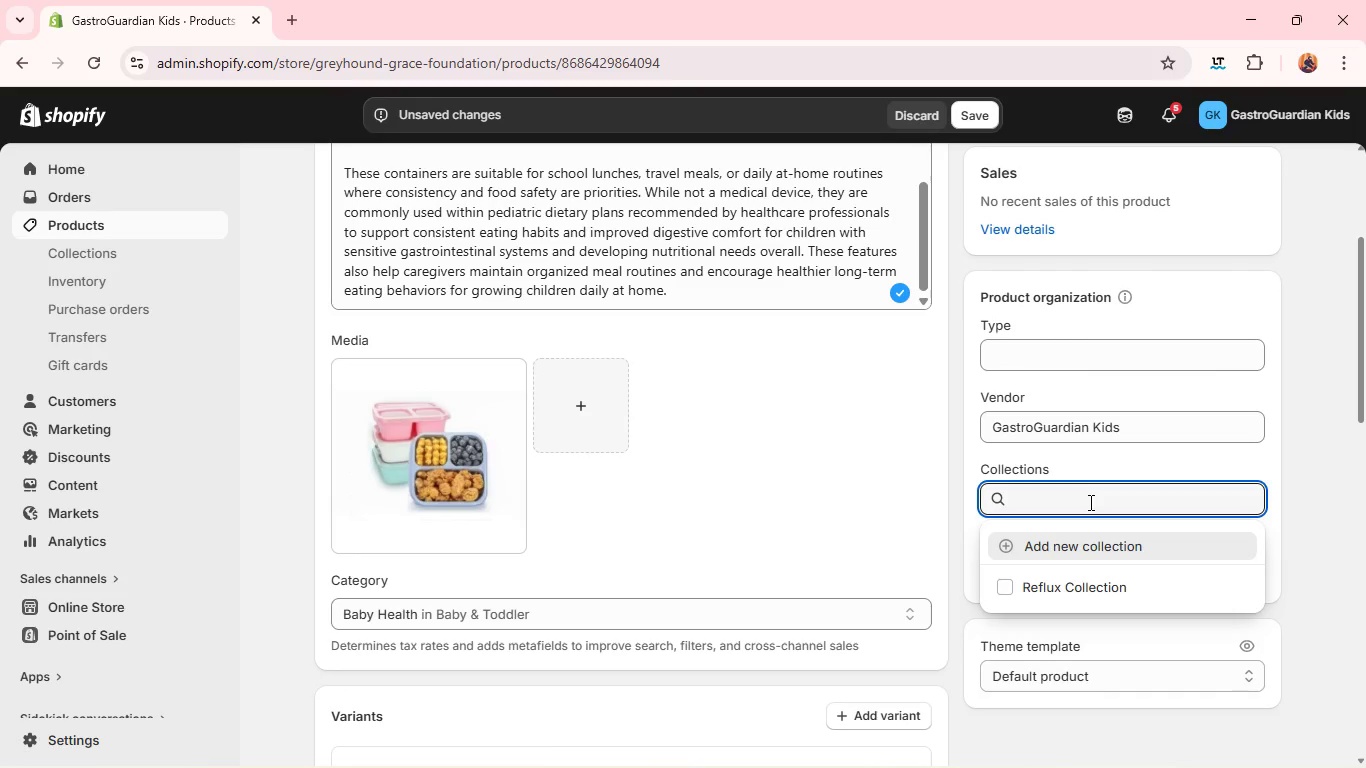 
hold_key(key=CapsLock, duration=1.19)
 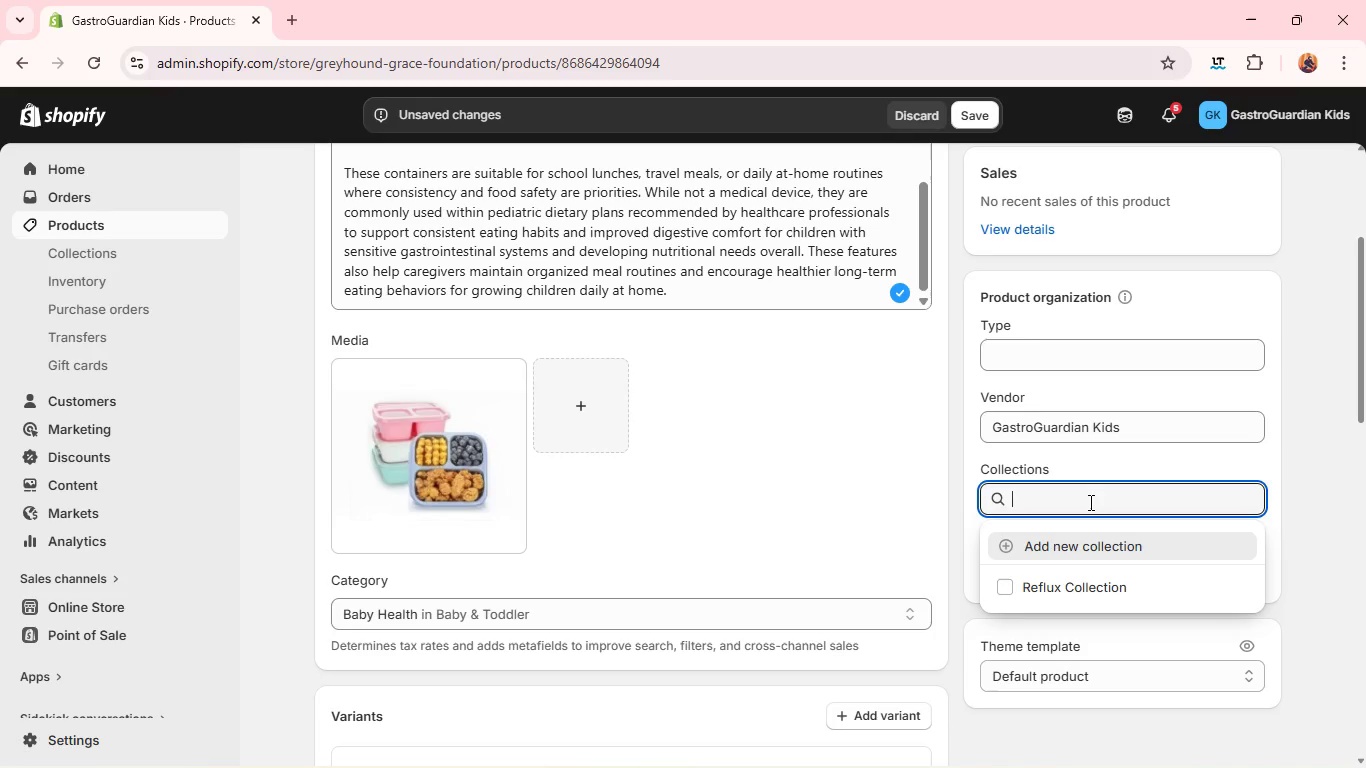 
type(Meal prep containers)
 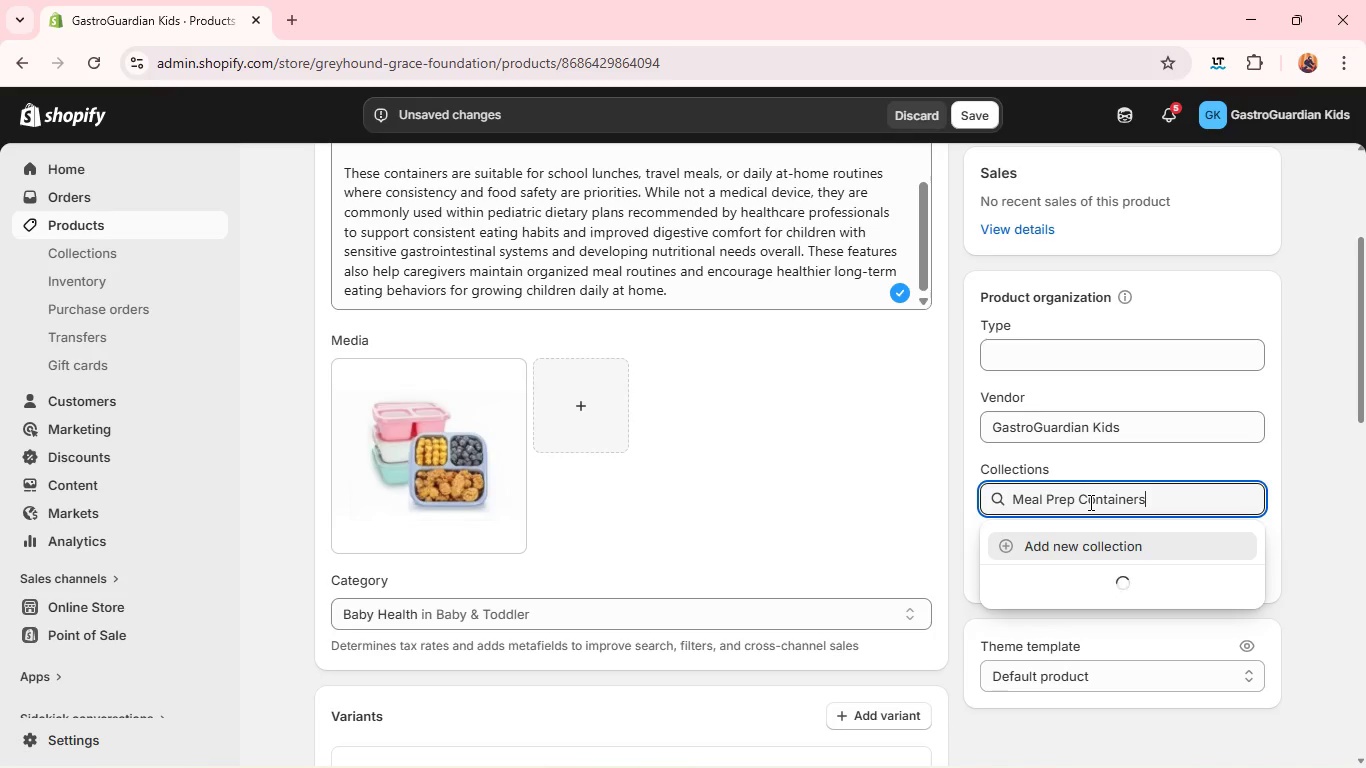 
wait(8.08)
 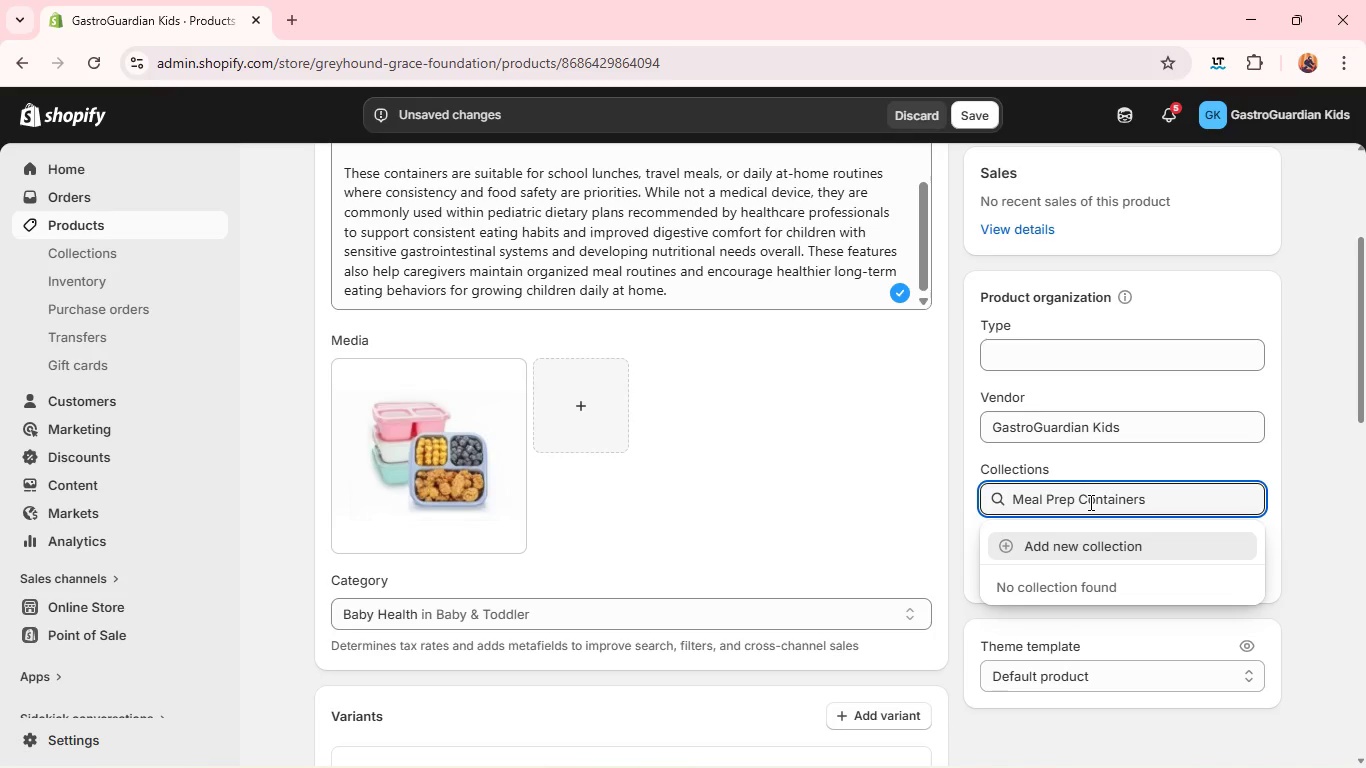 
double_click([1089, 502])
 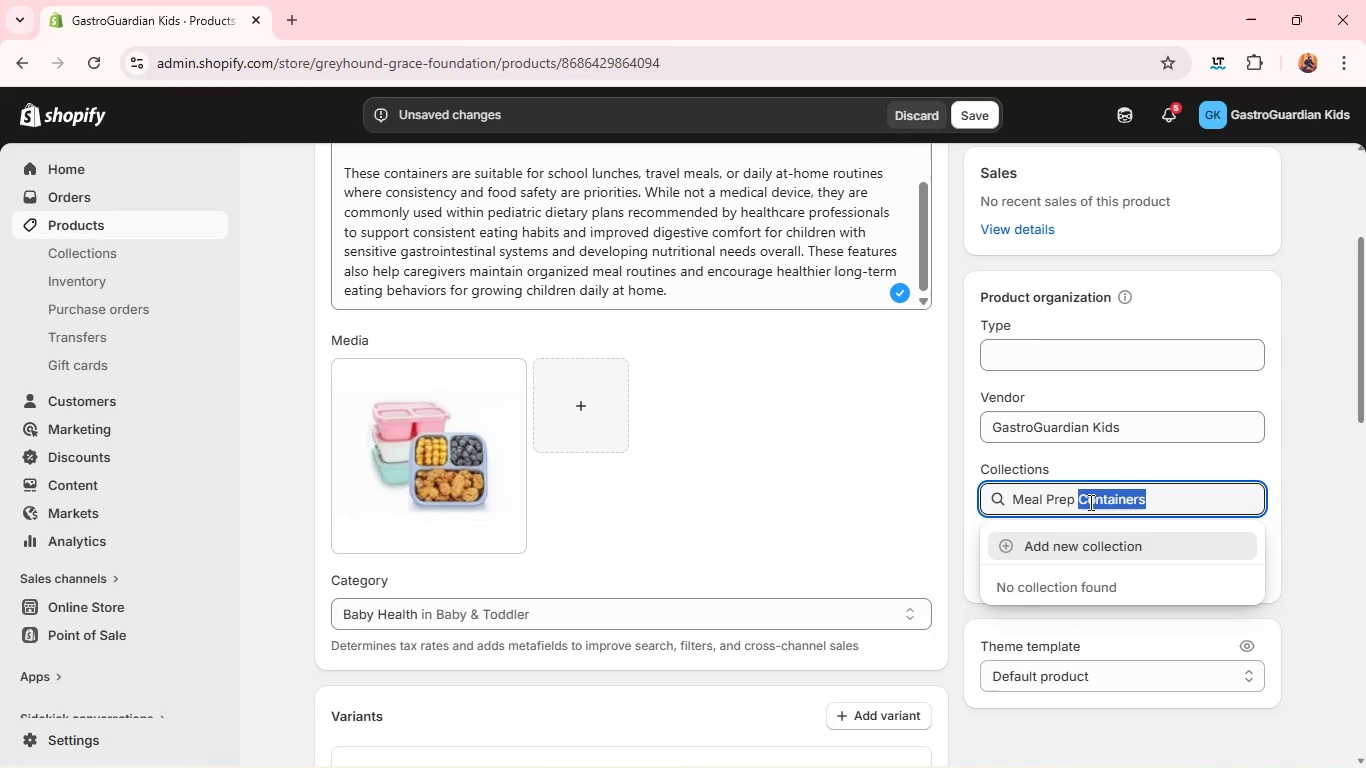 
triple_click([1089, 502])
 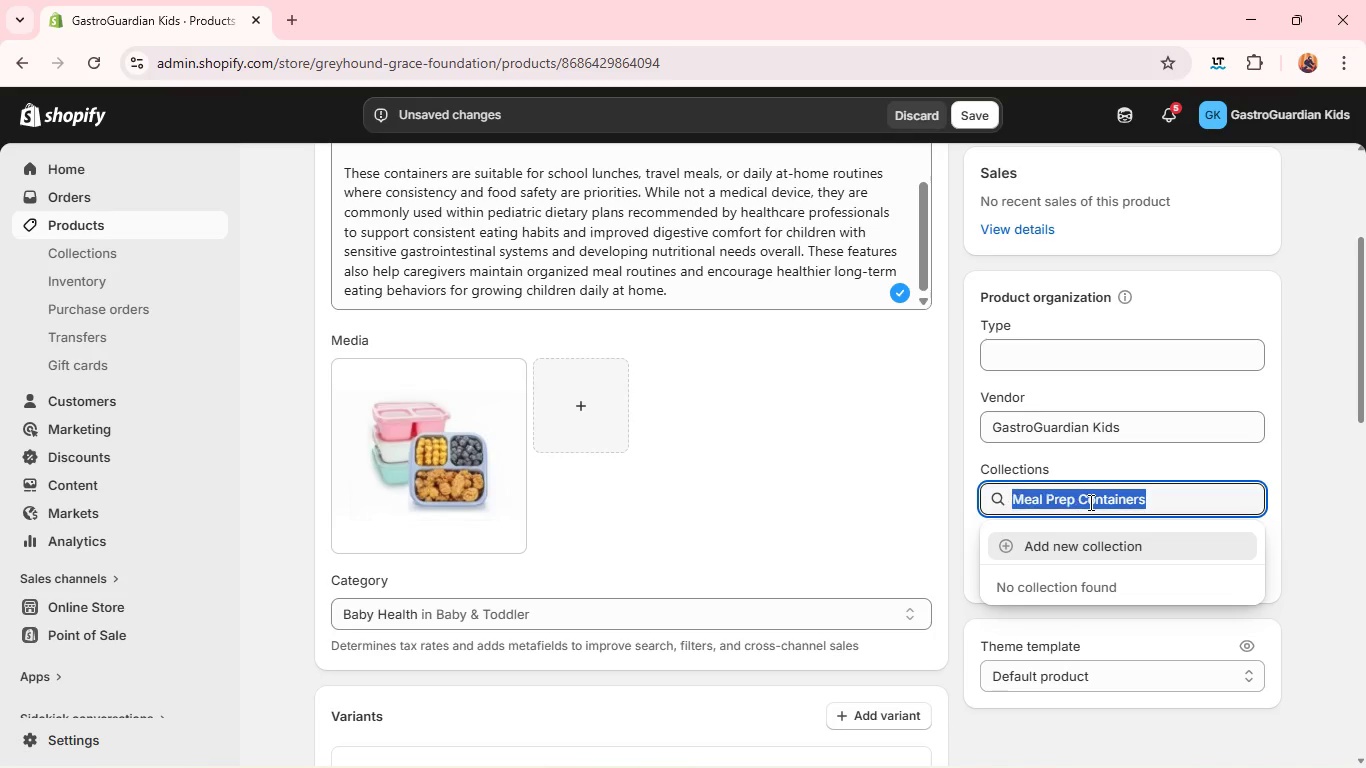 
triple_click([1089, 502])
 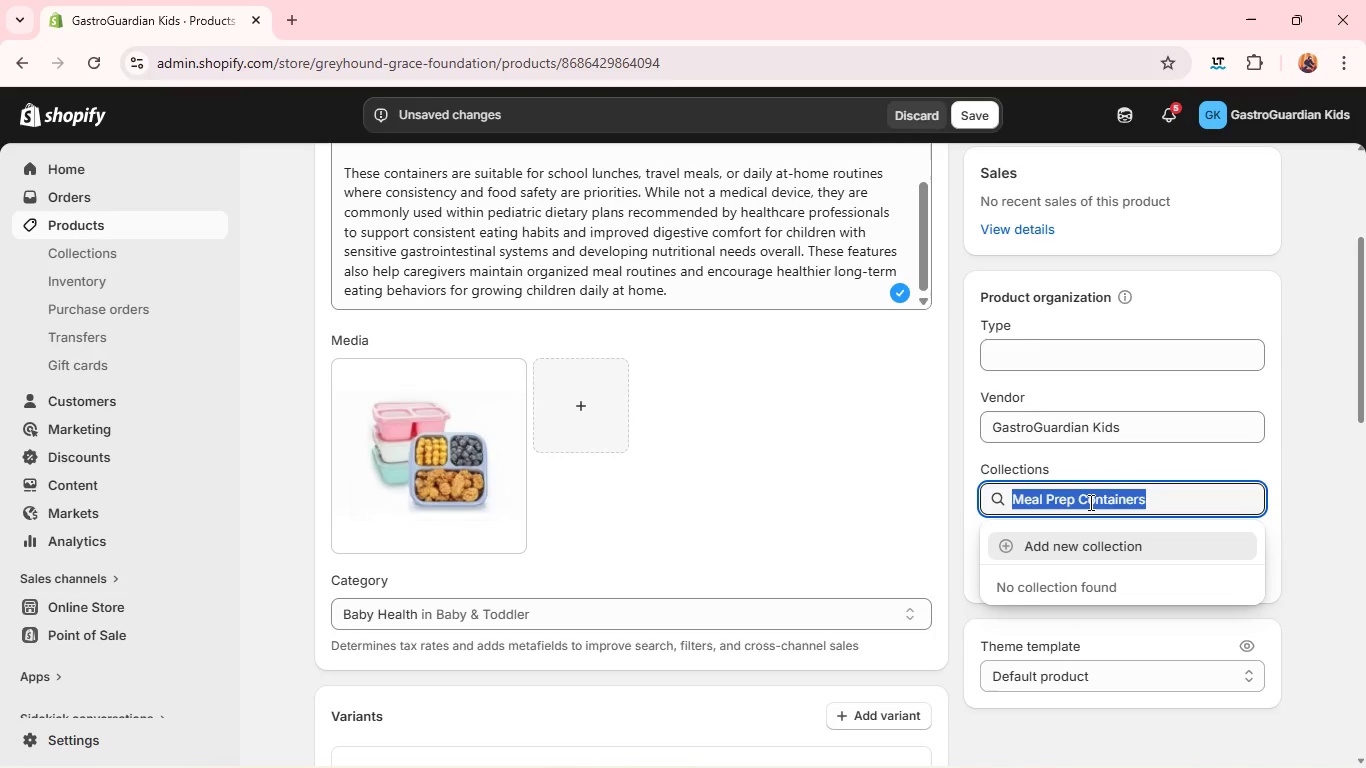 
type(Food Sensitivities Collection)
 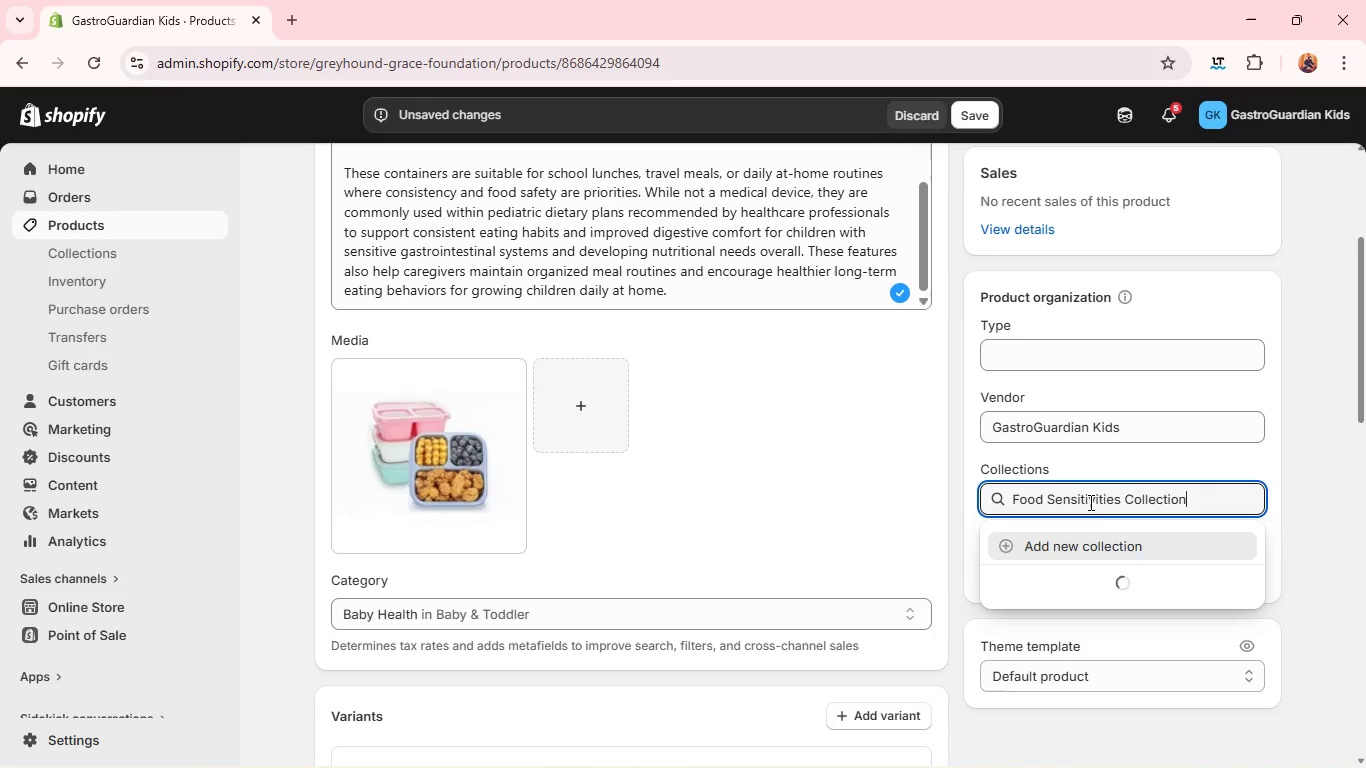 
left_click([1075, 551])
 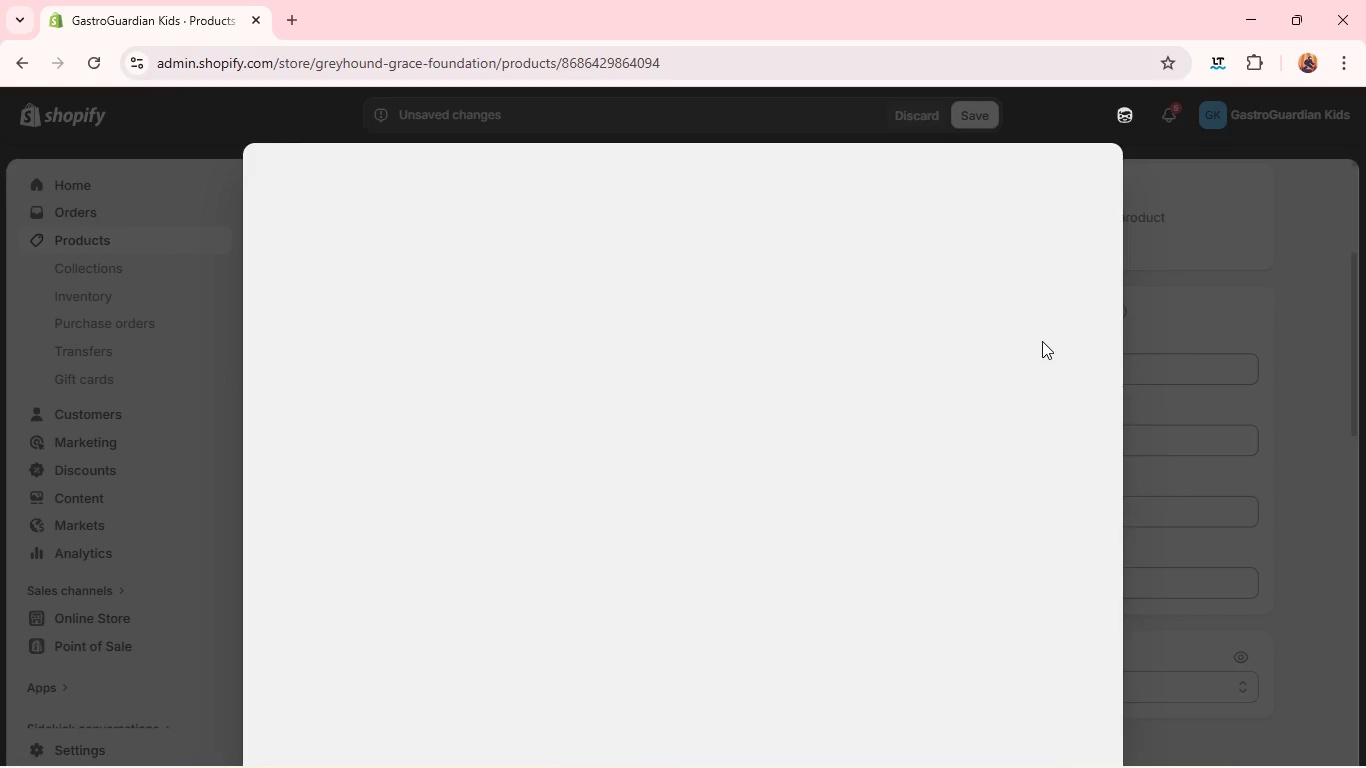 
mouse_move([1065, 226])
 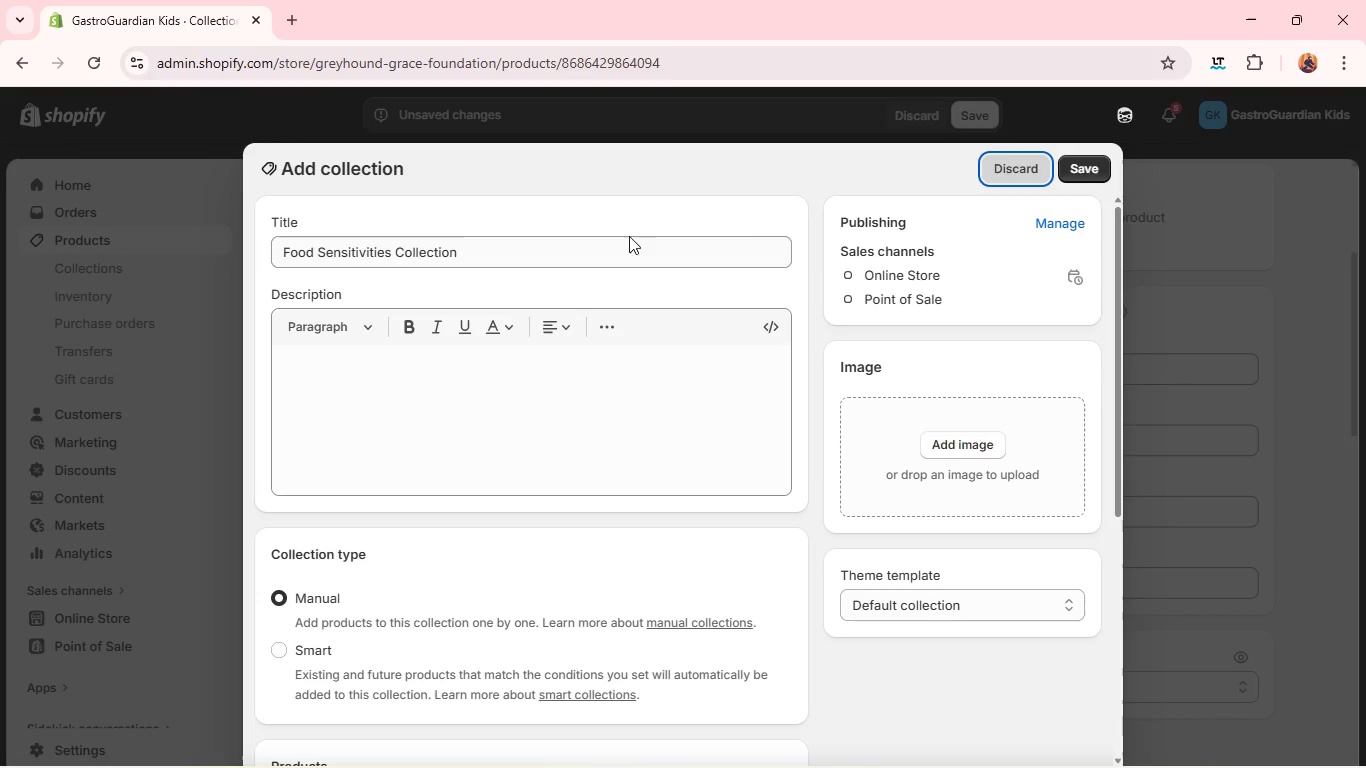 
wait(6.69)
 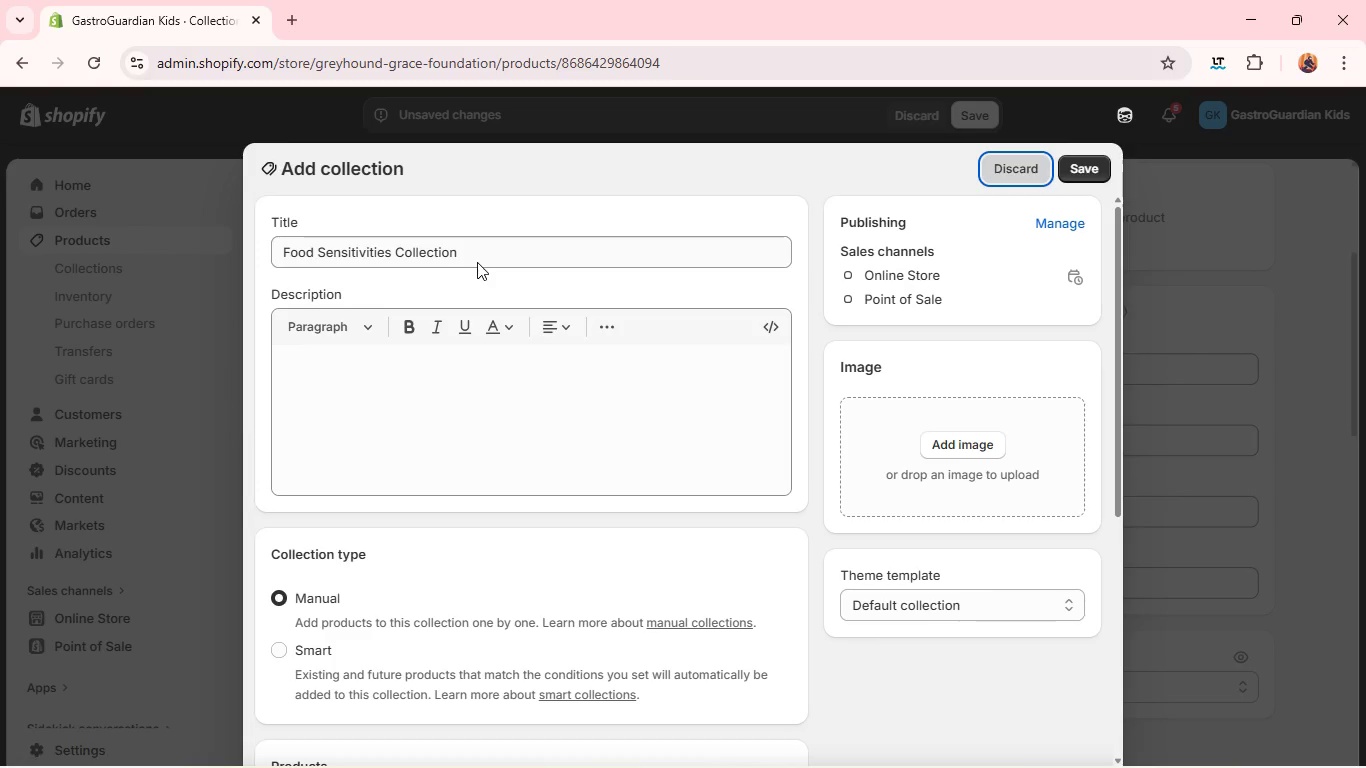 
left_click([1074, 170])
 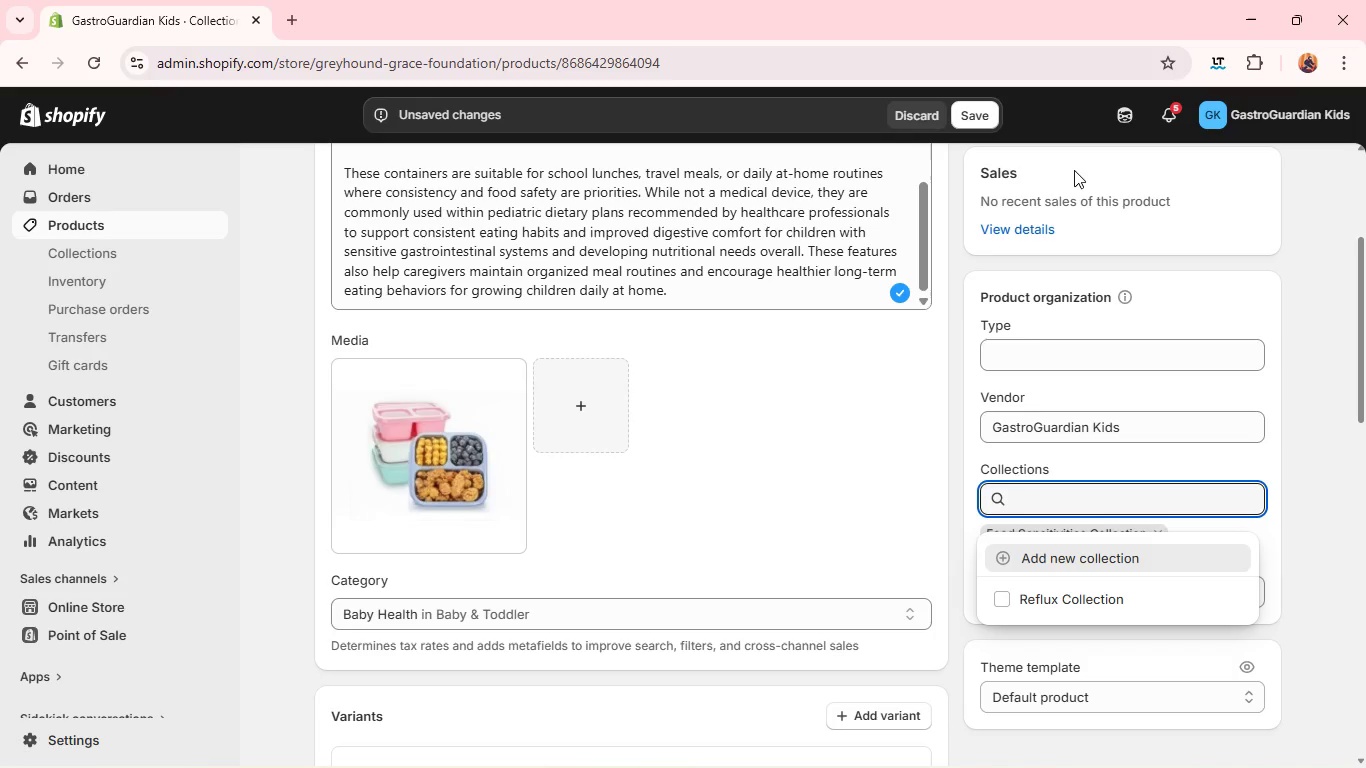 
wait(11.89)
 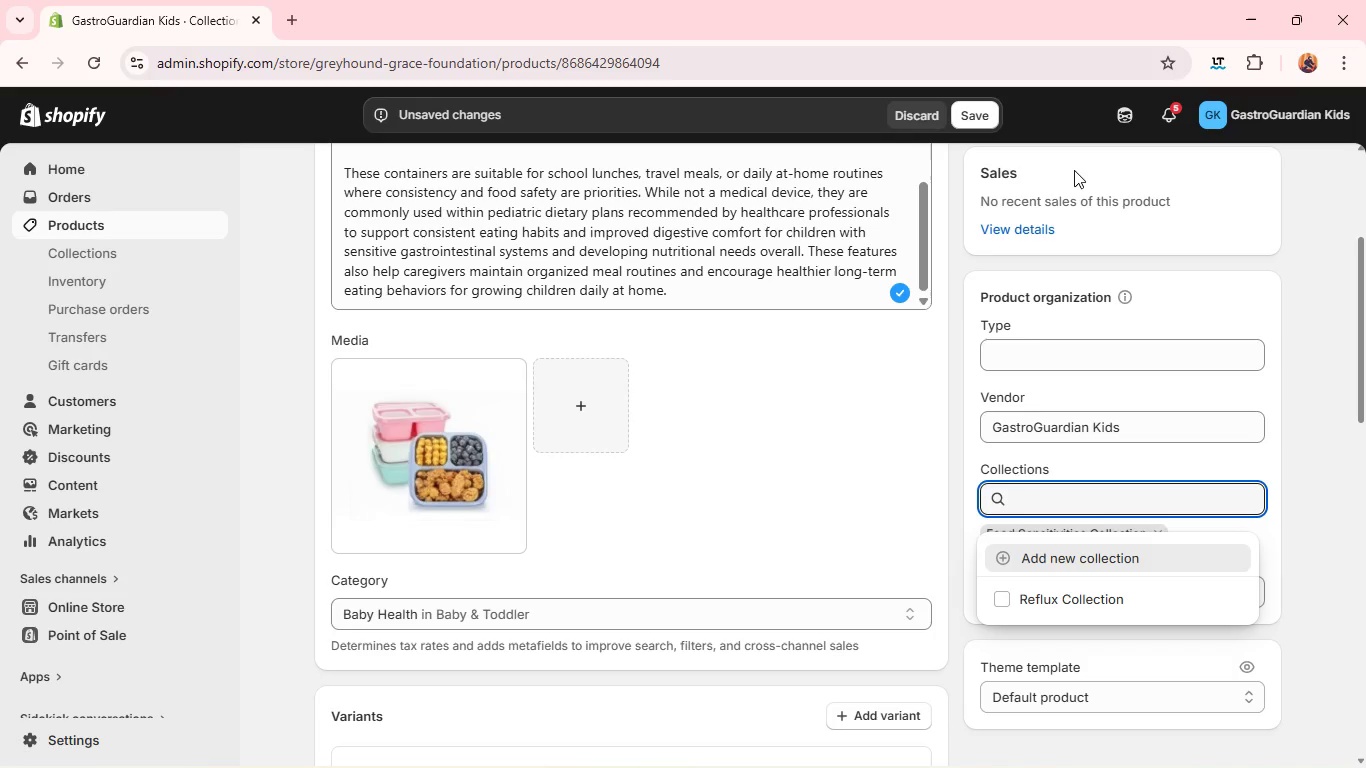 
left_click([1236, 318])
 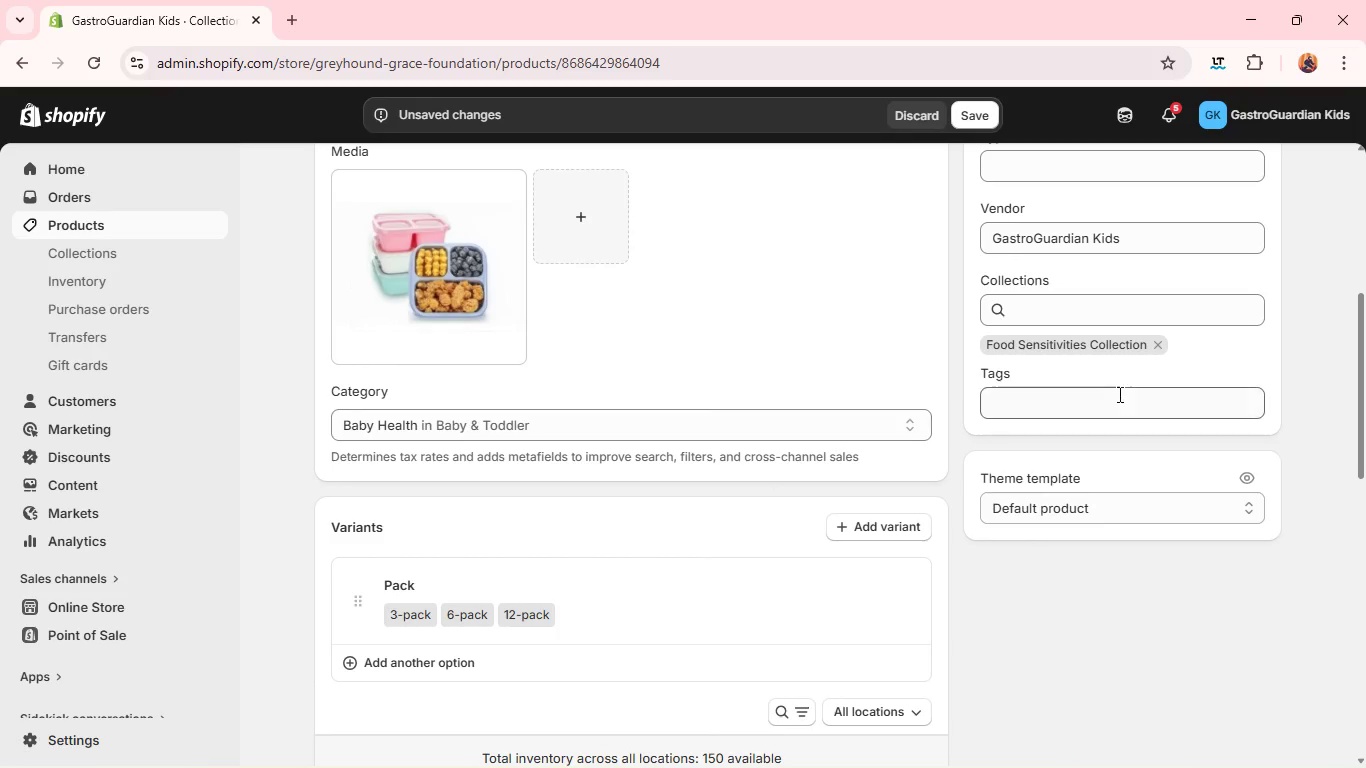 
left_click([1115, 397])
 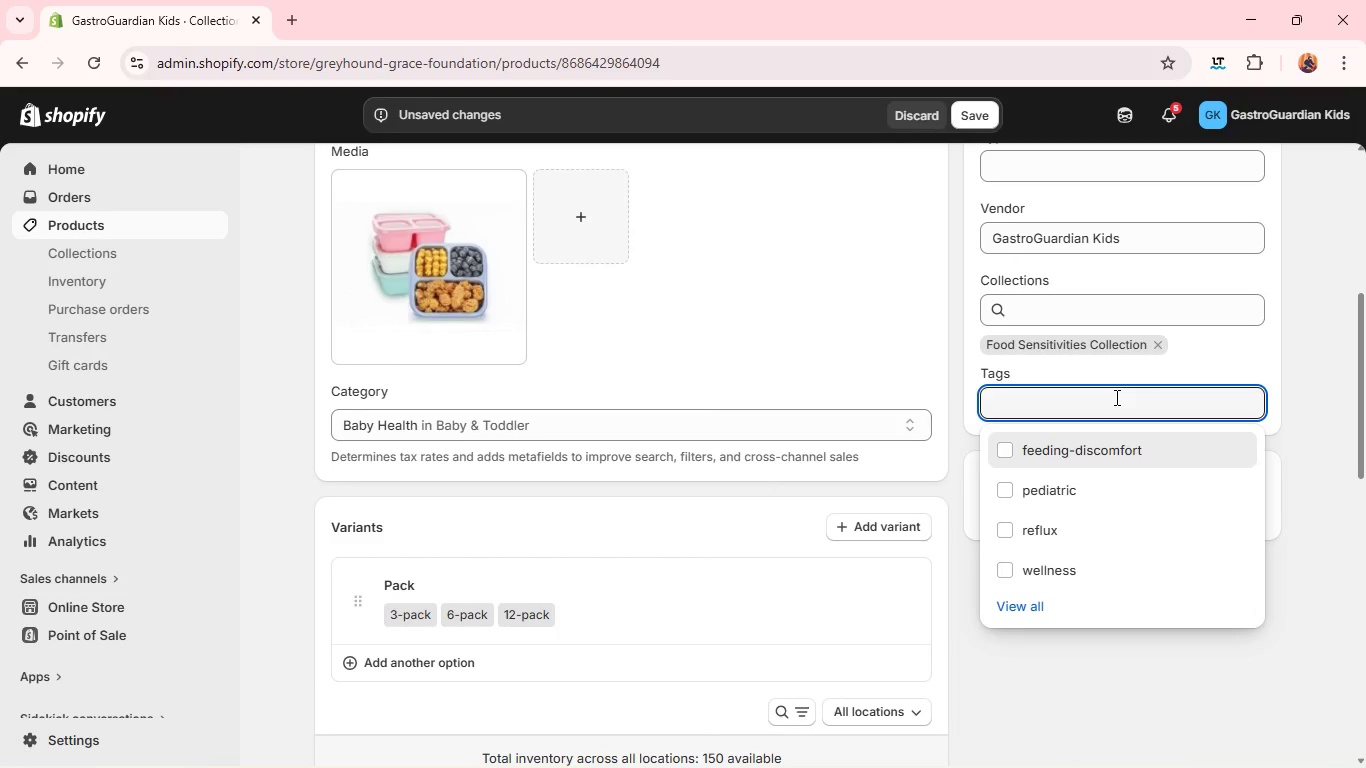 
type(food-sensitivity)
 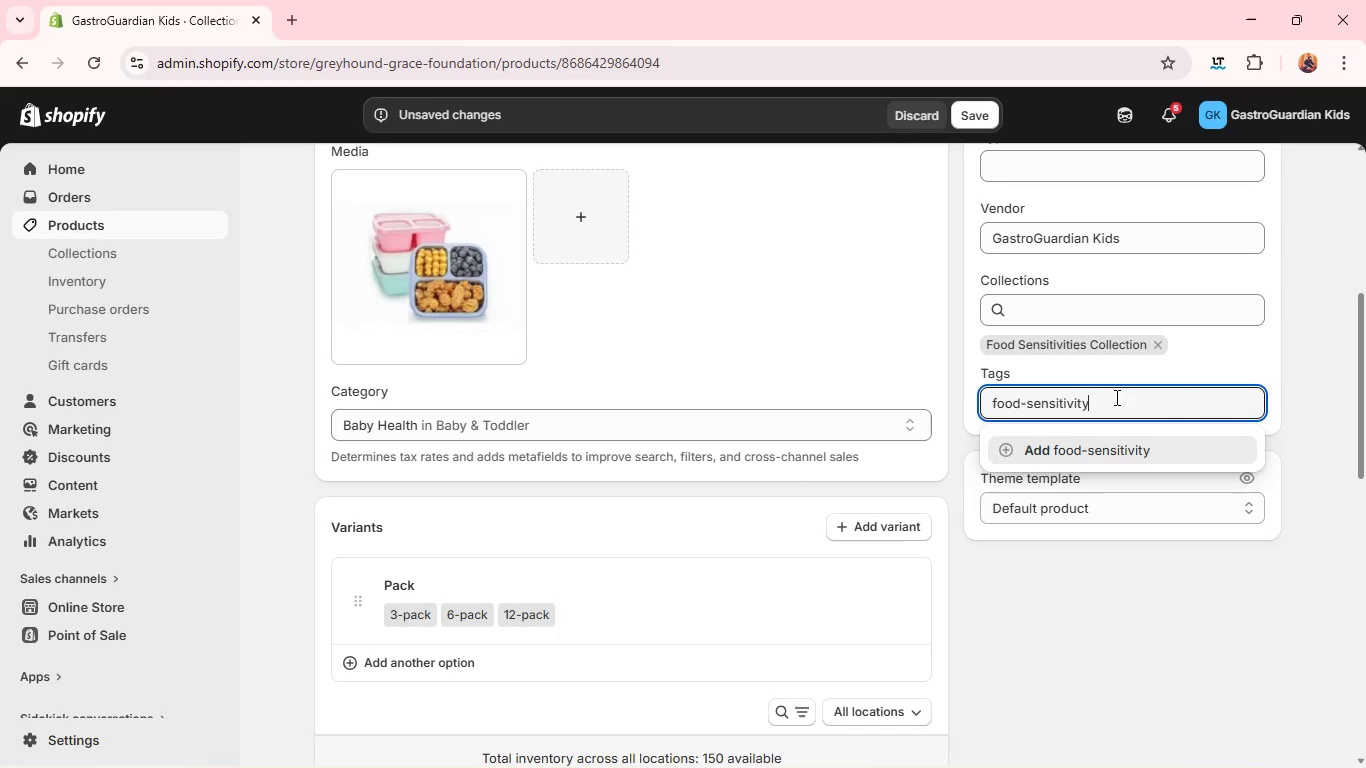 
key(Enter)
 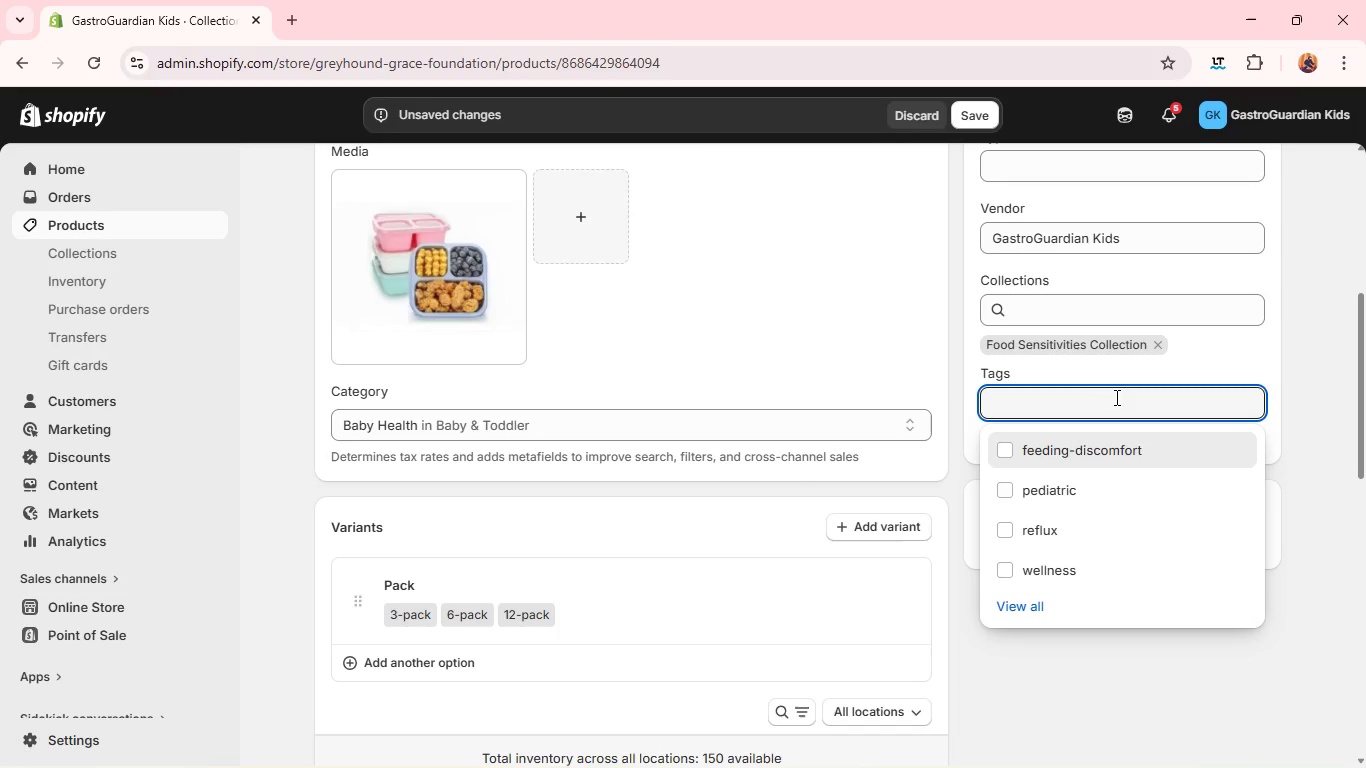 
type(allergy-safe)
 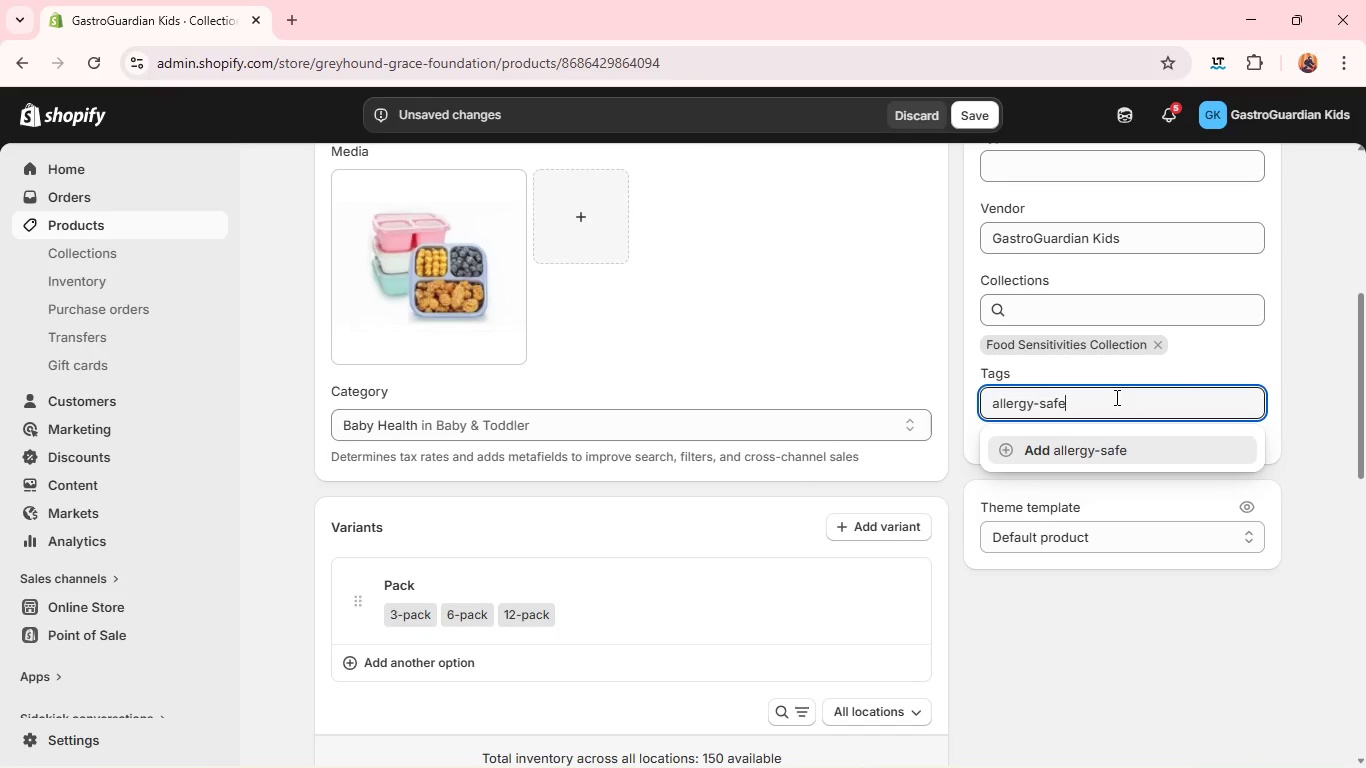 
key(Enter)
 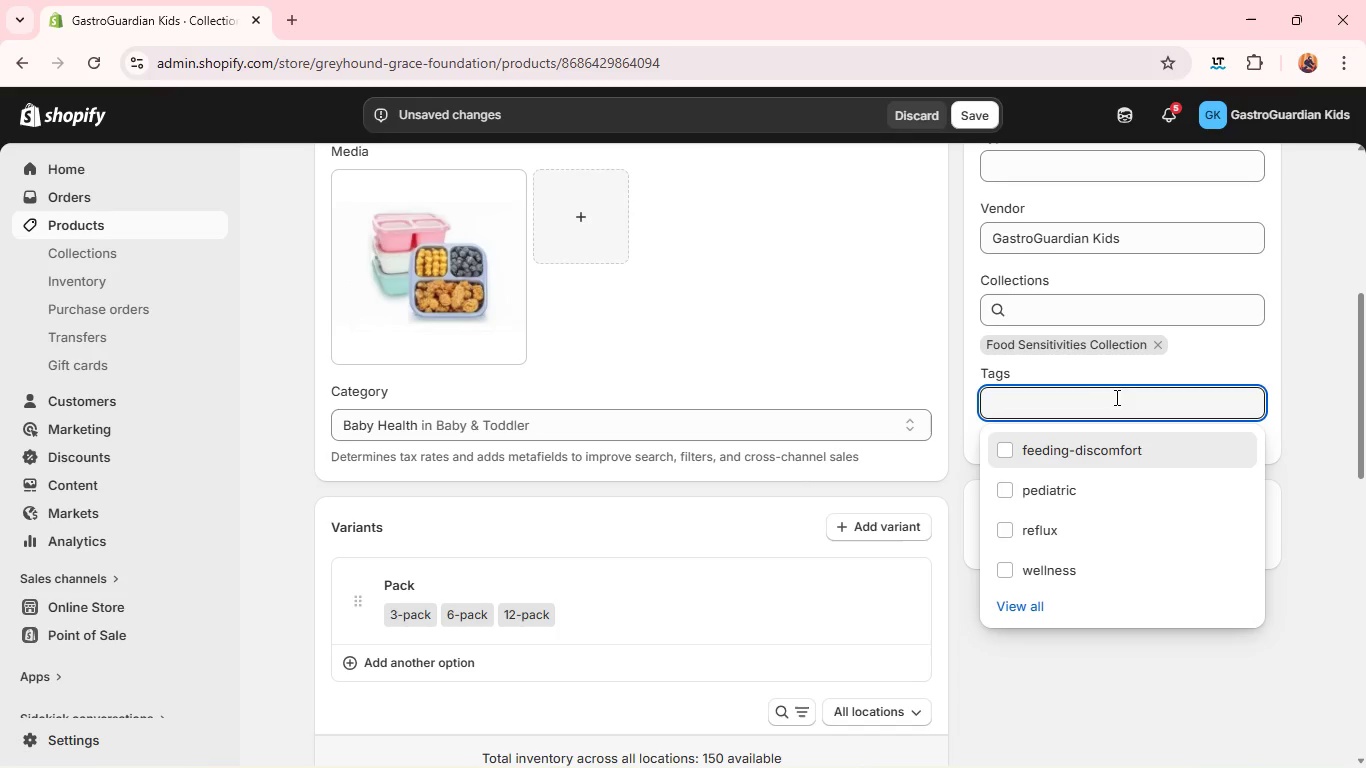 
type(meal-prep)
 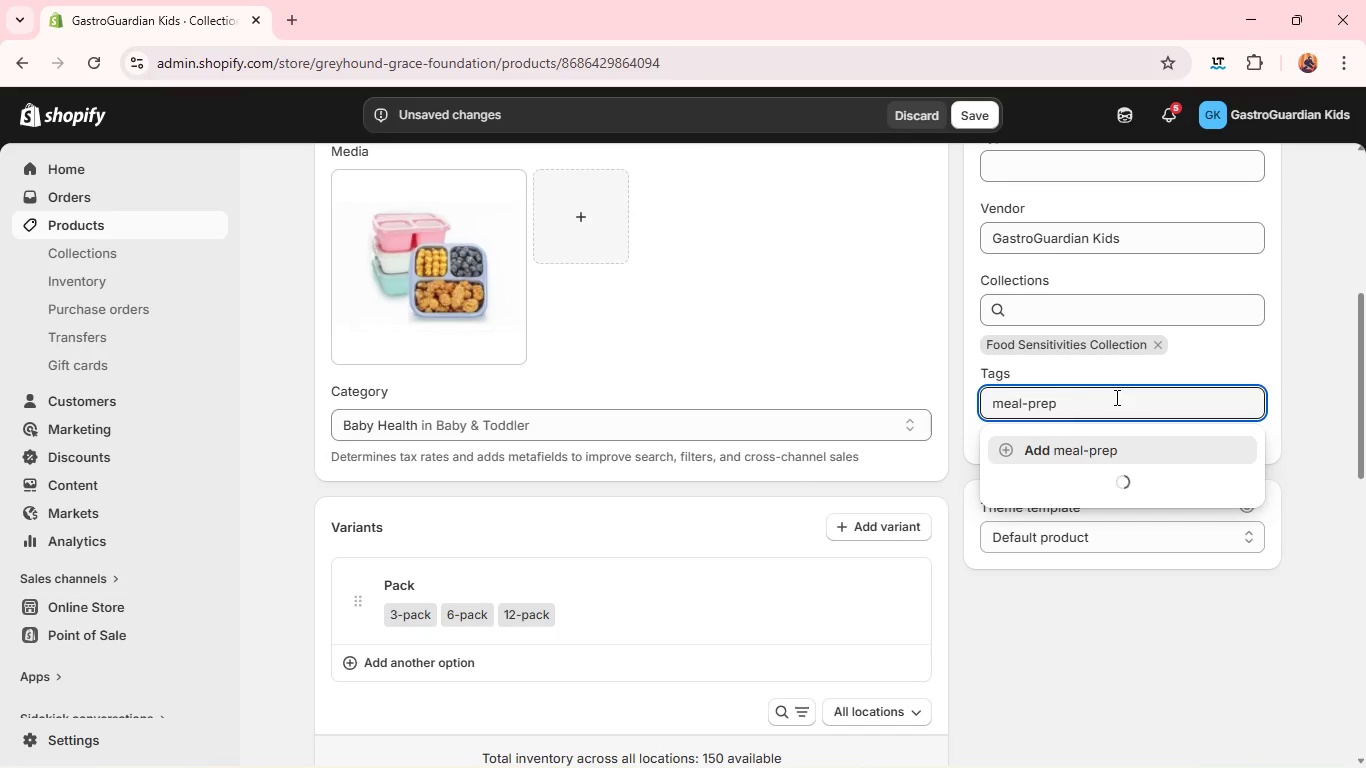 
key(Enter)
 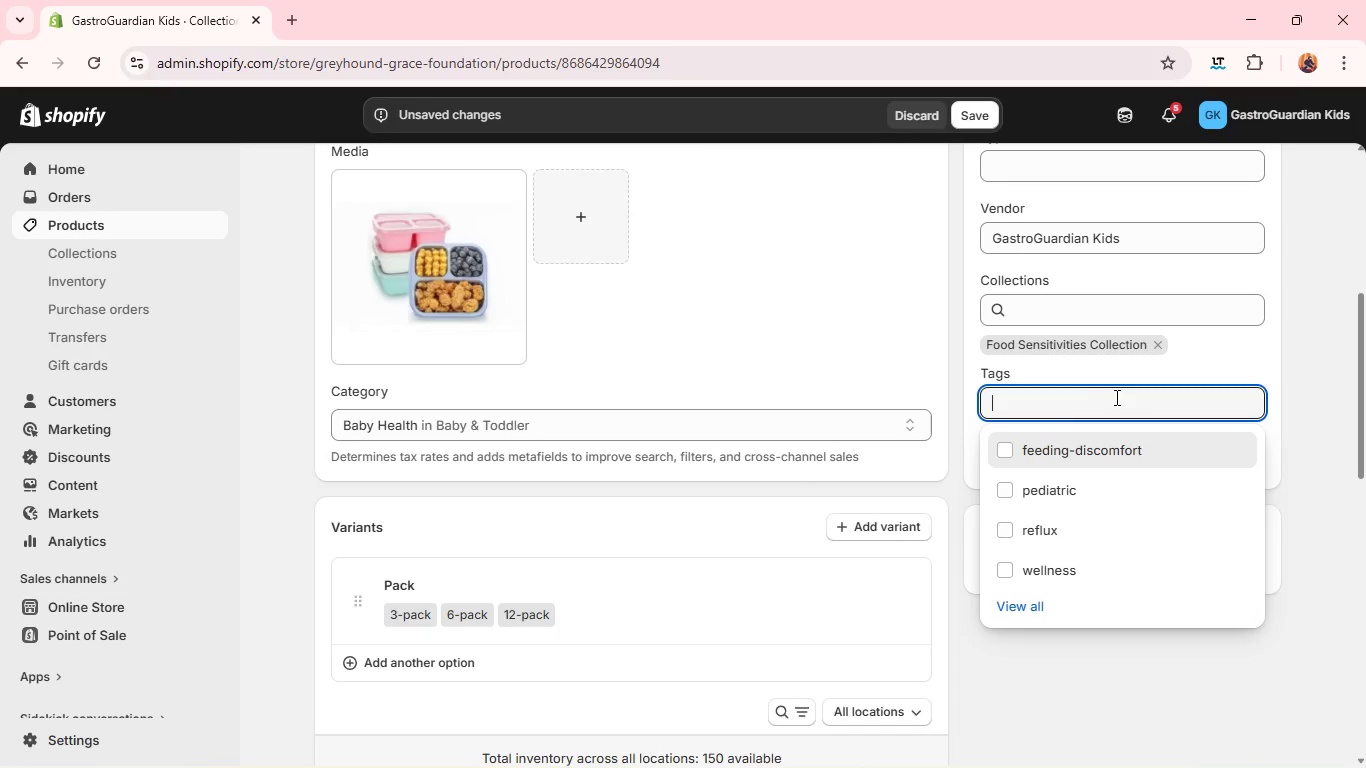 
type(pediatric)
 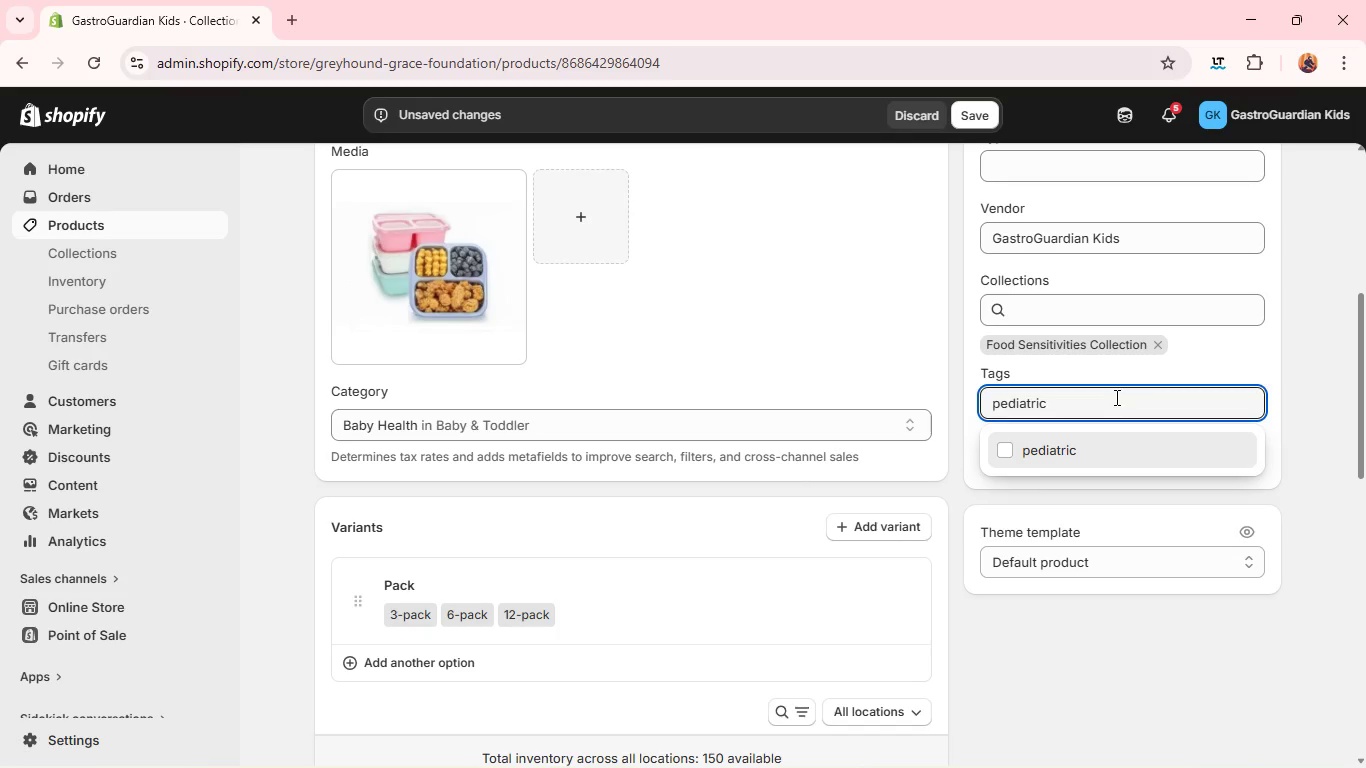 
left_click([1090, 451])
 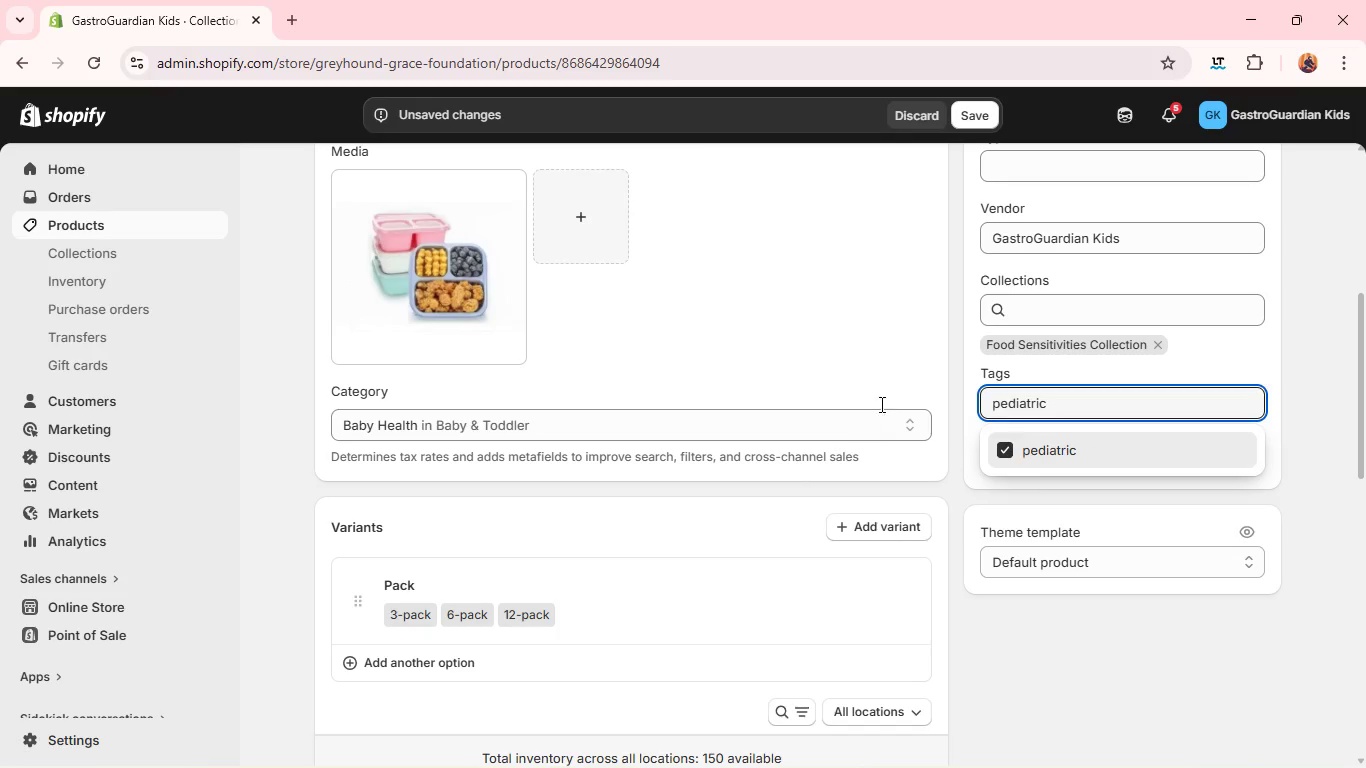 
left_click([893, 290])
 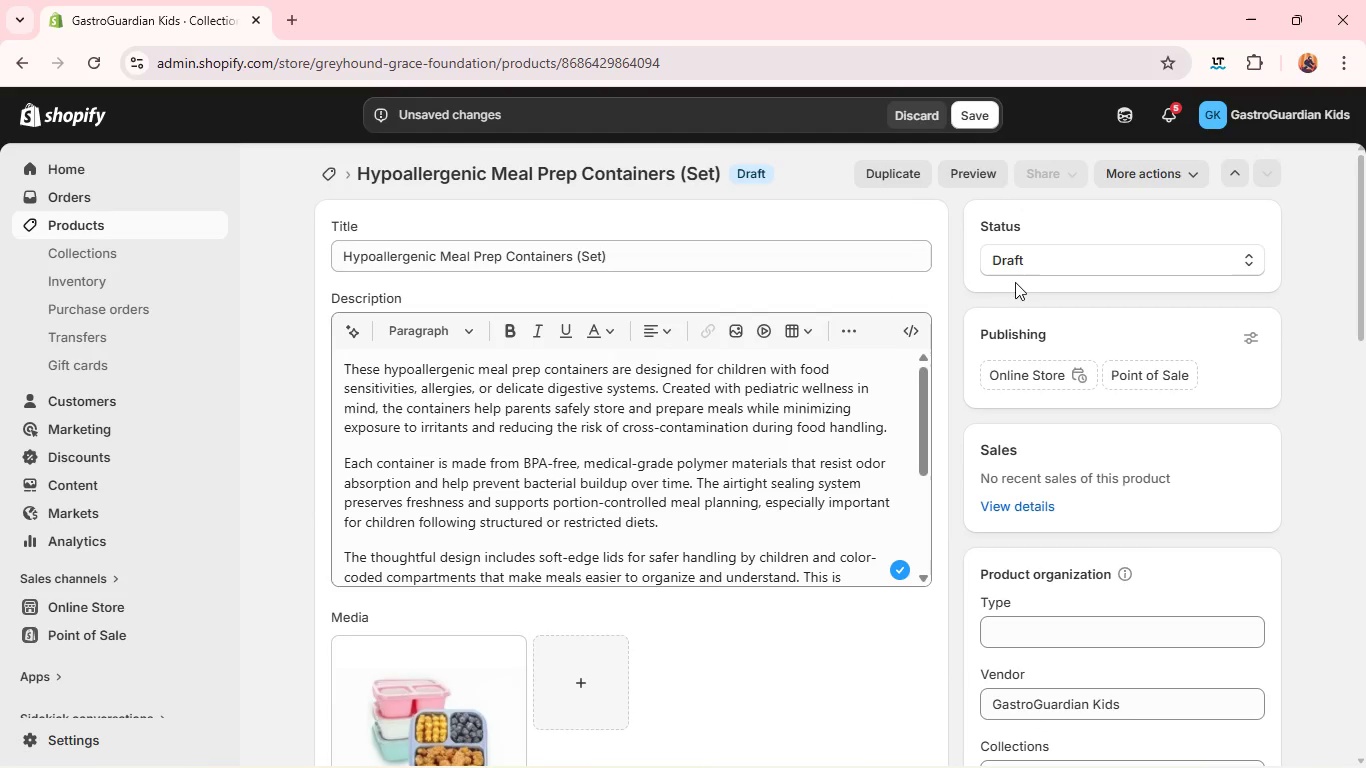 
left_click([1020, 264])
 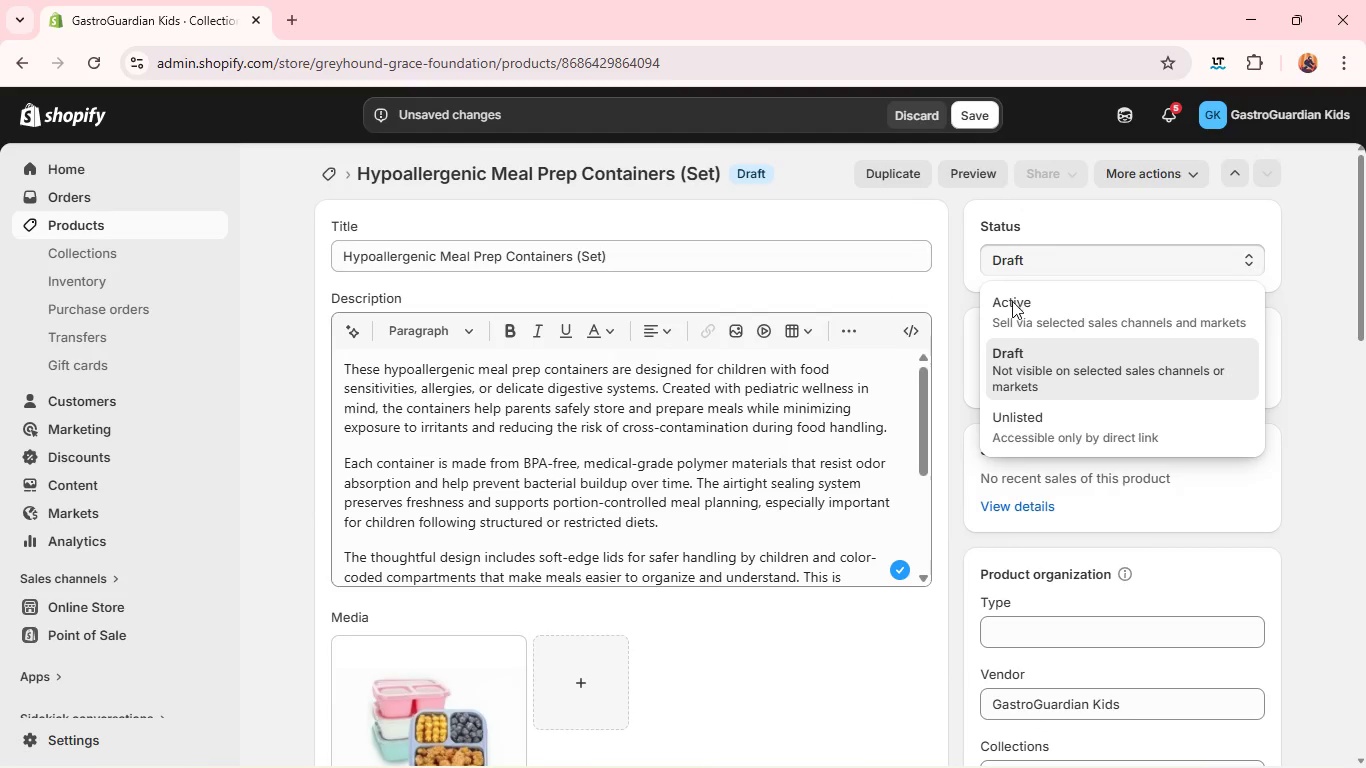 
left_click([1011, 306])
 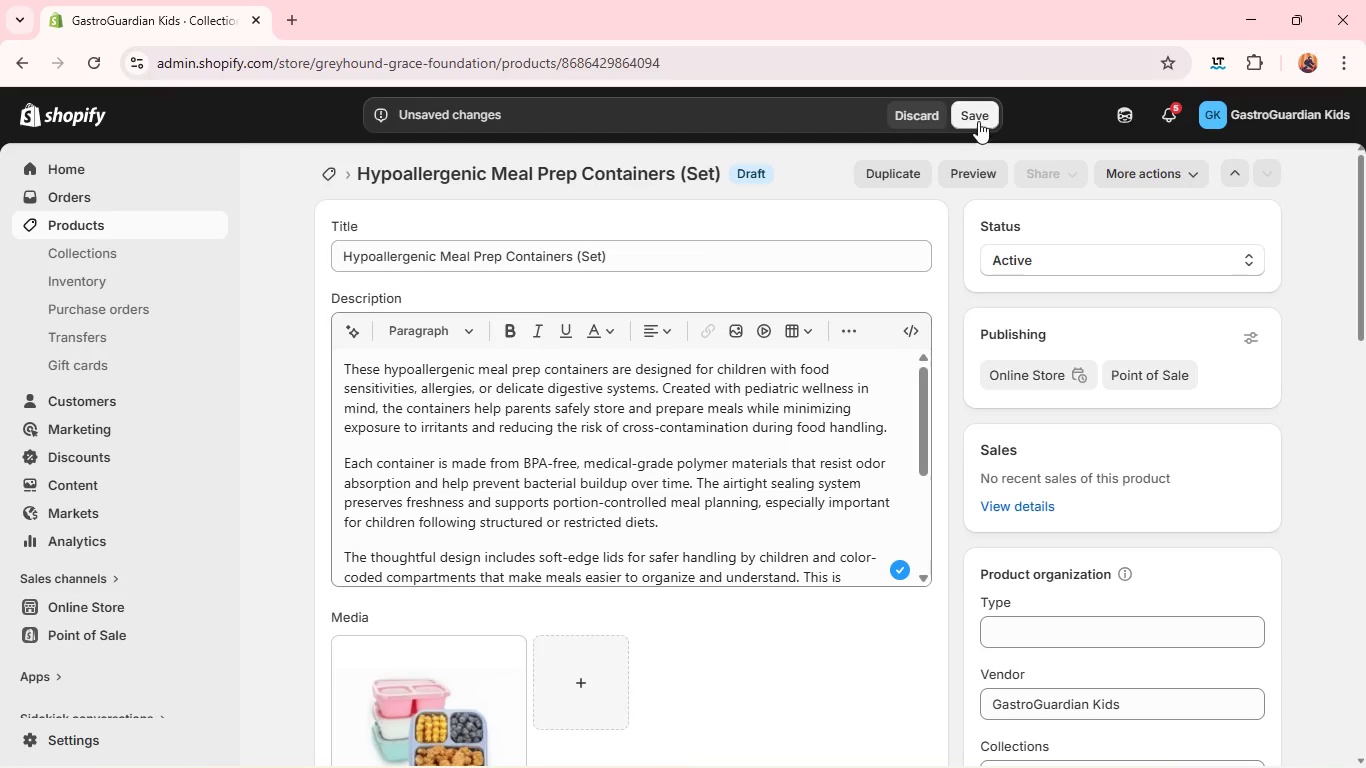 
left_click([977, 120])
 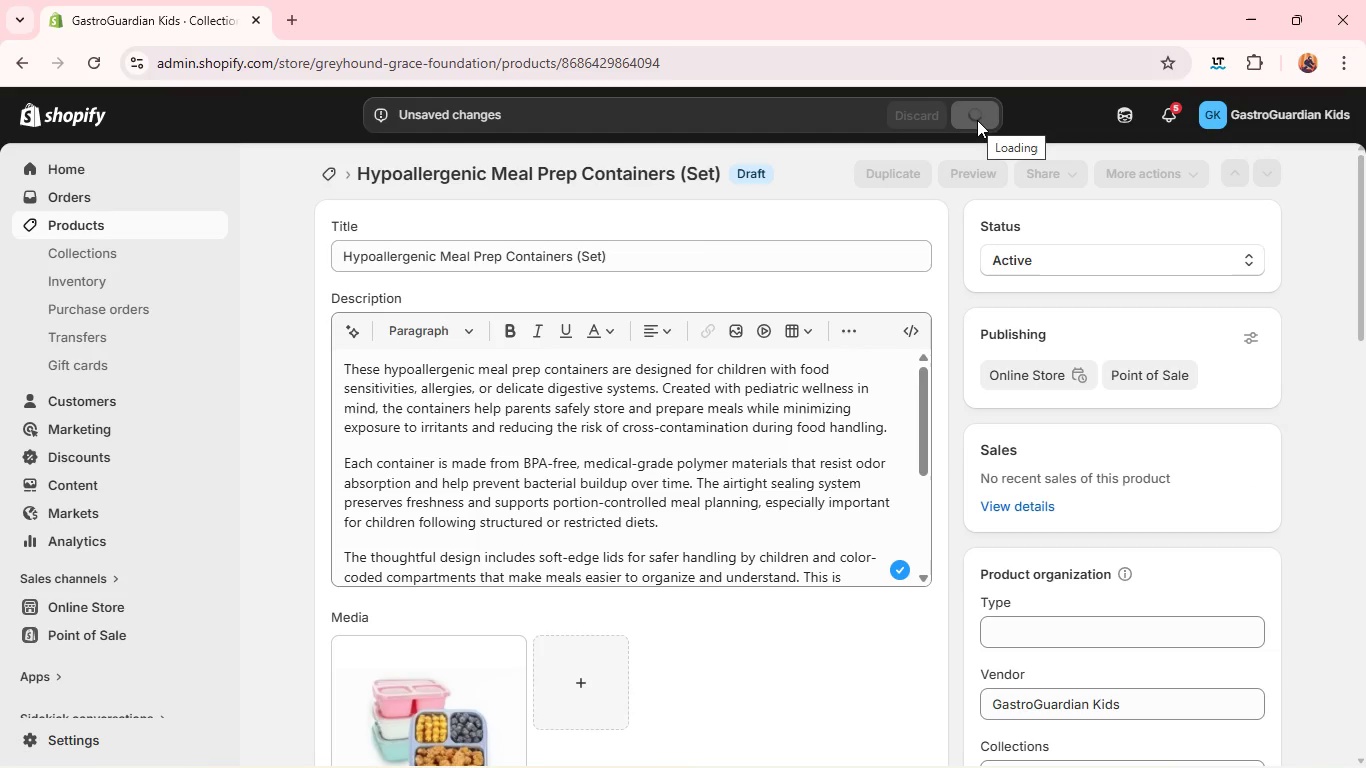 
wait(8.2)
 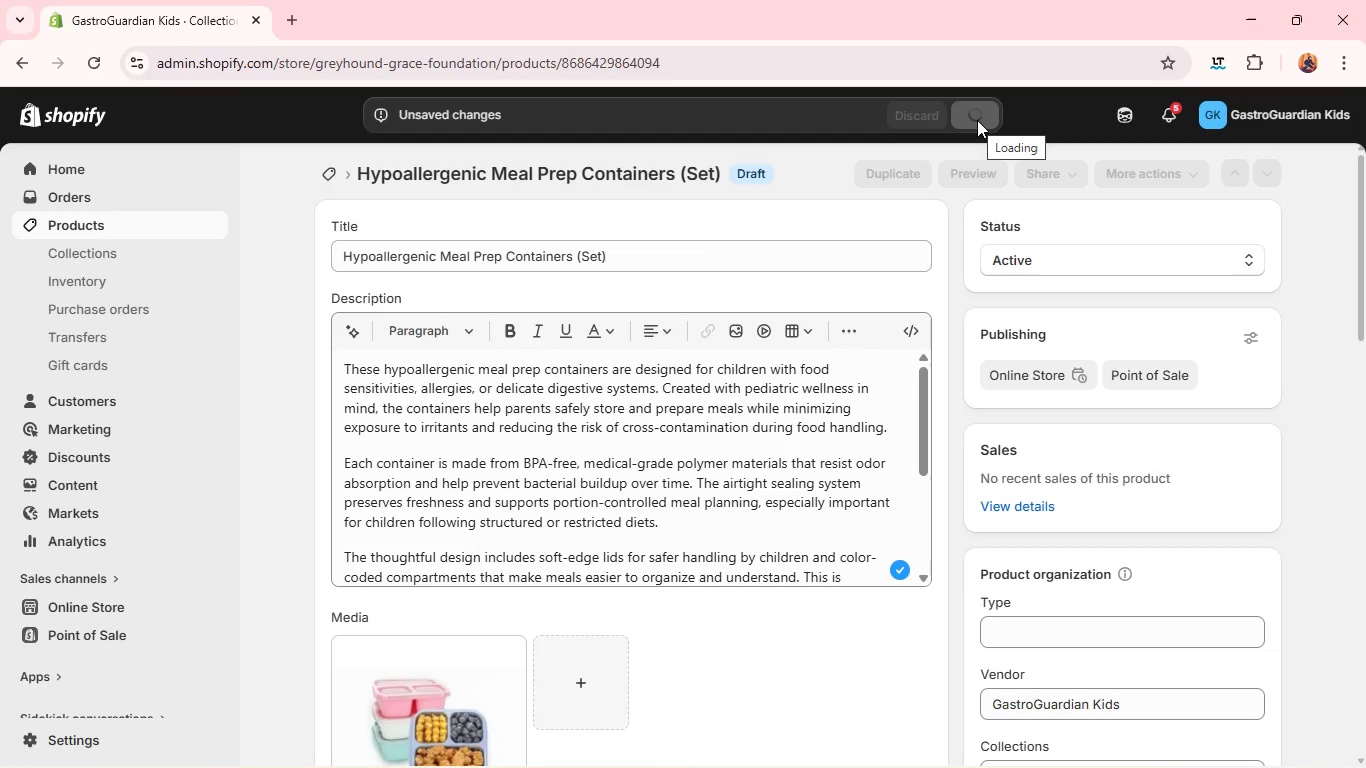 
left_click([910, 165])
 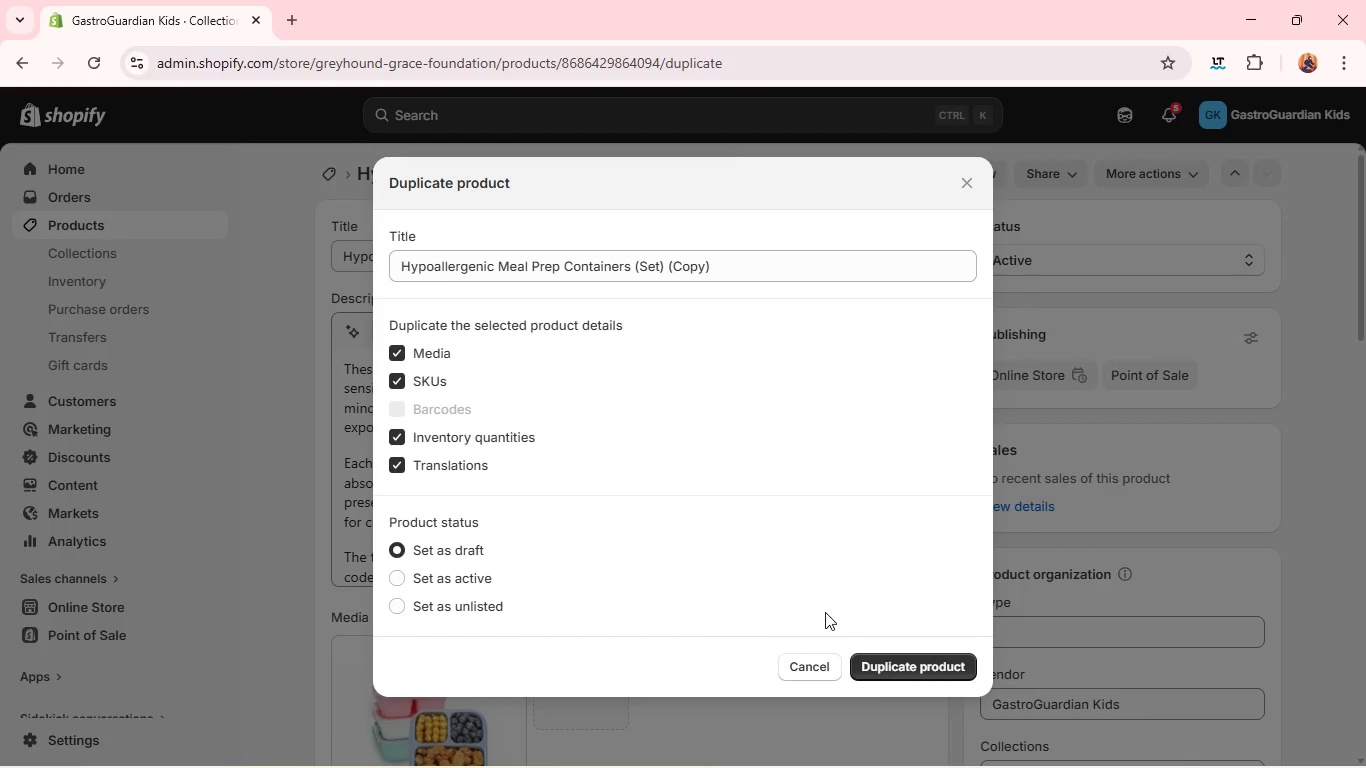 
left_click([877, 674])
 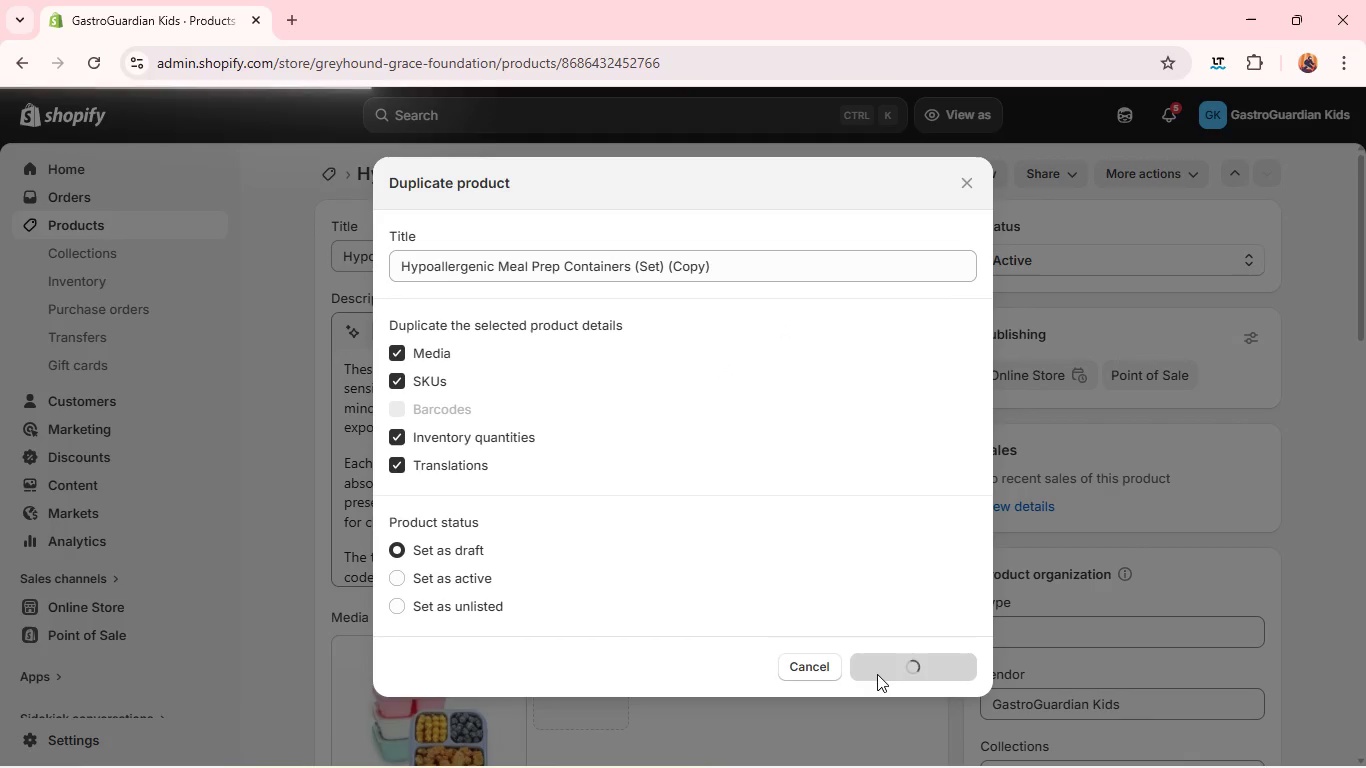 
wait(9.3)
 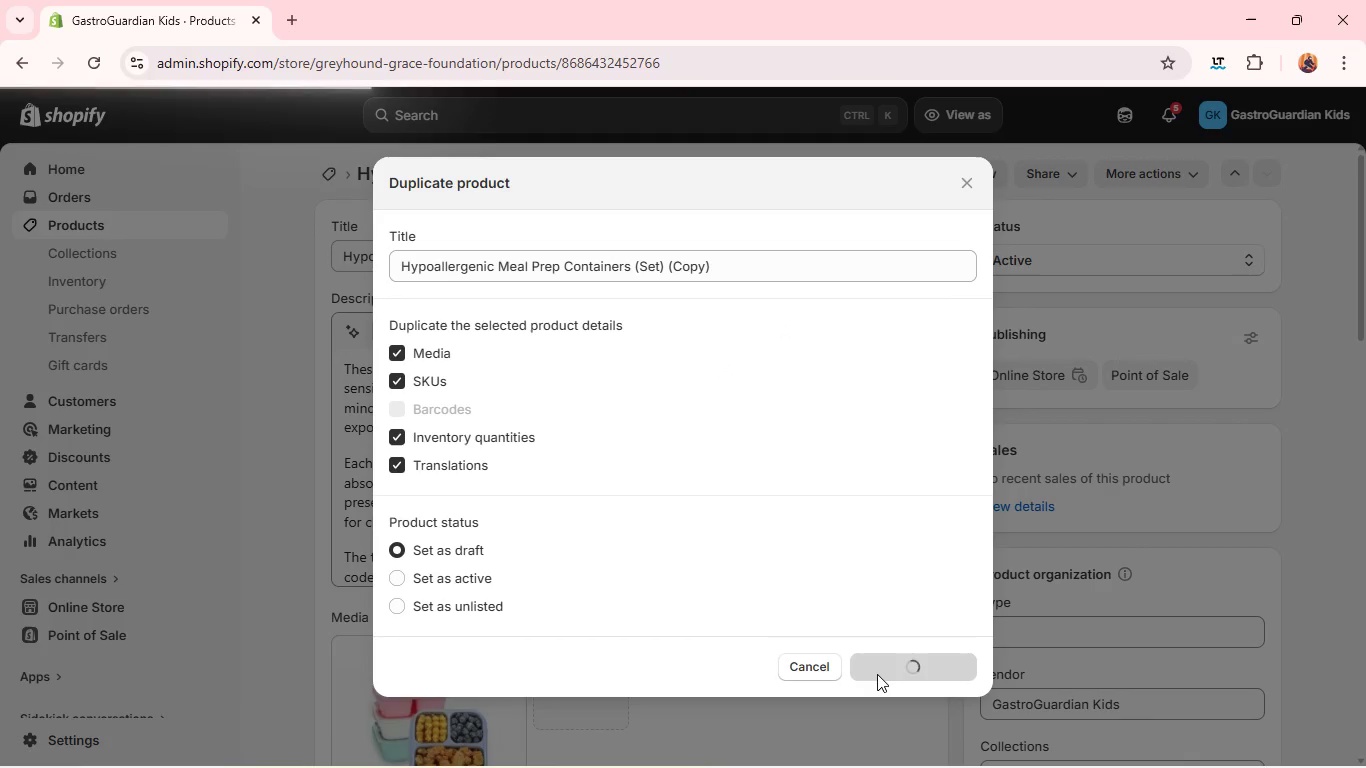 
double_click([750, 265])
 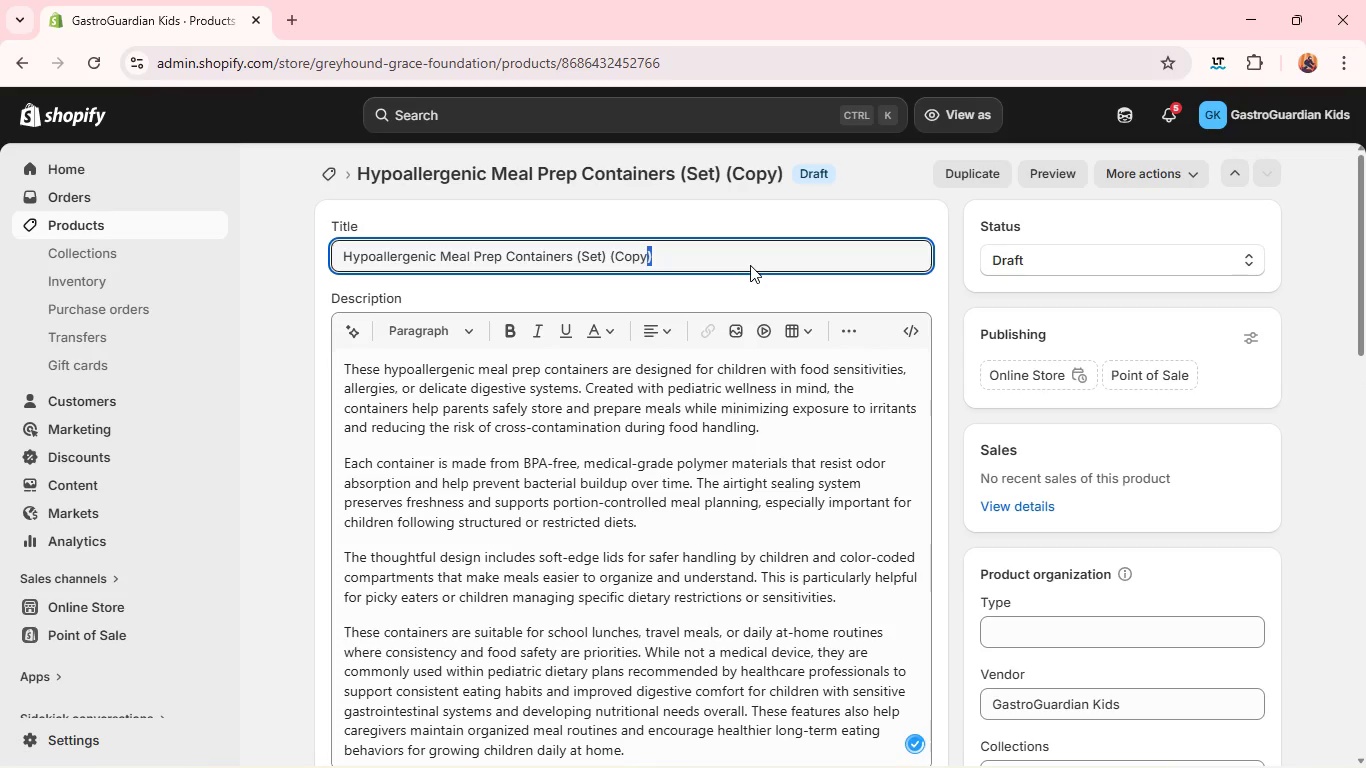 
triple_click([750, 265])
 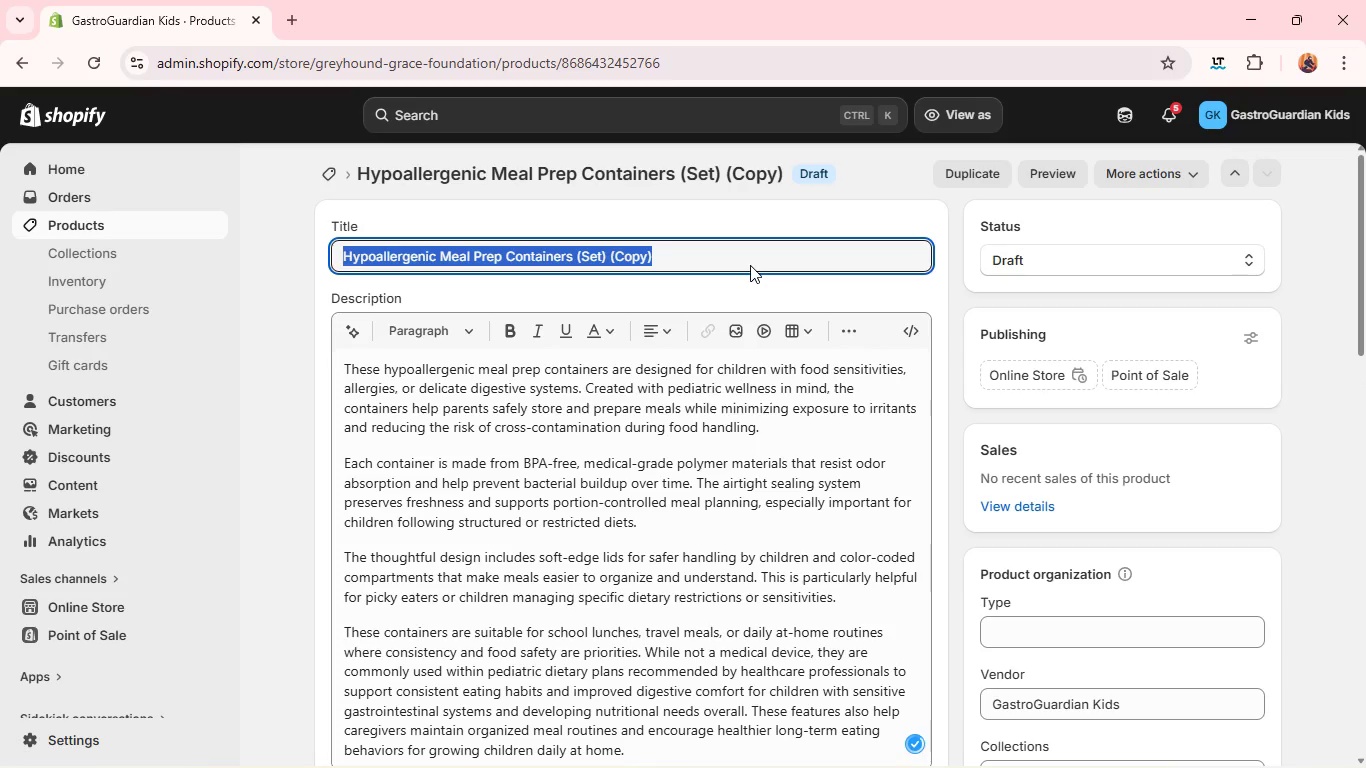 
triple_click([750, 265])
 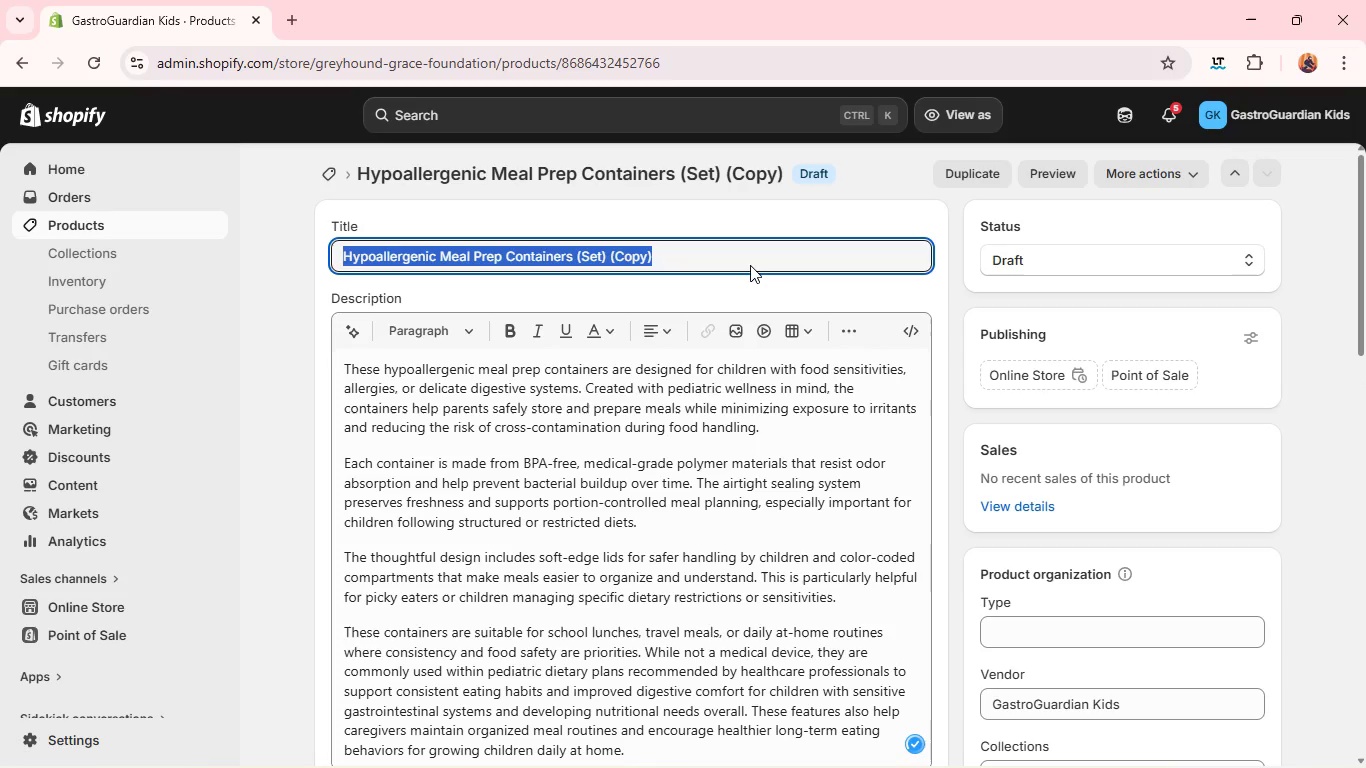 
key(Backspace)
 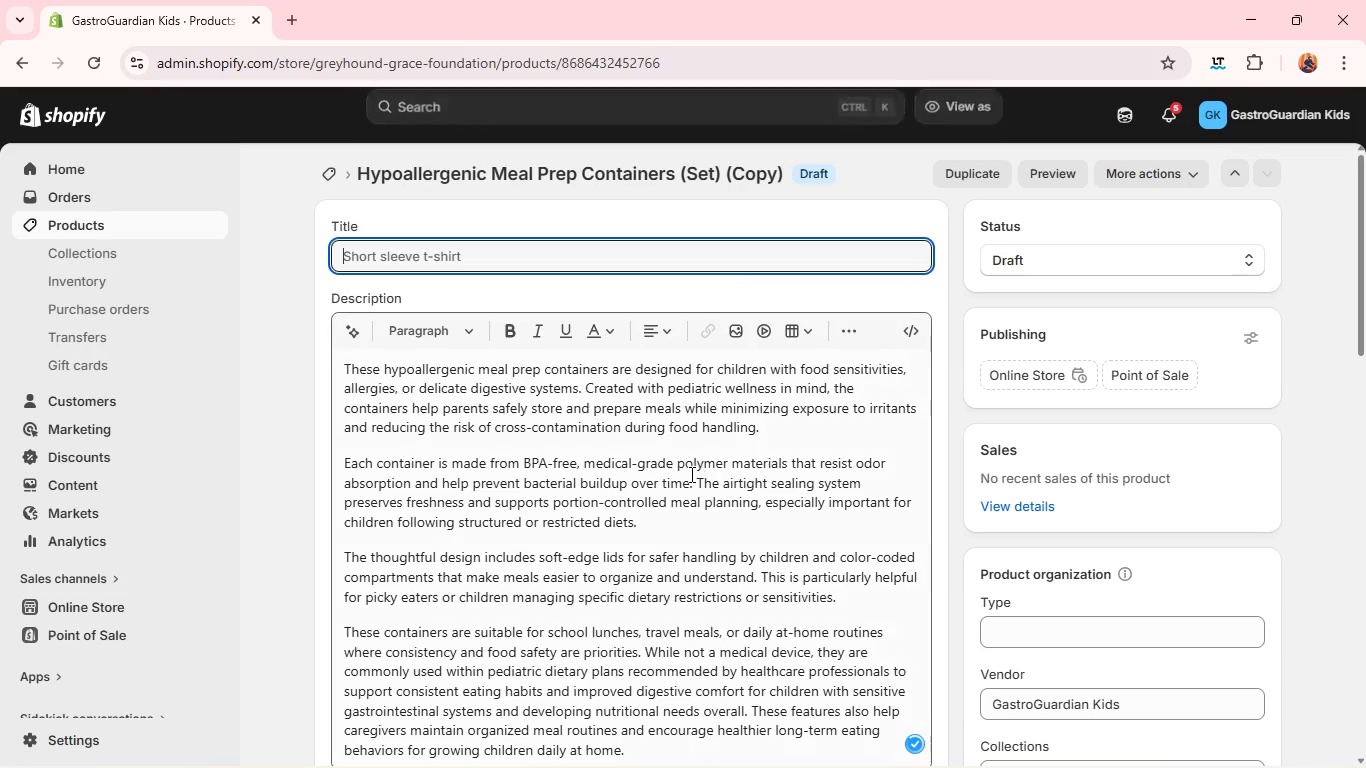 
left_click([690, 474])
 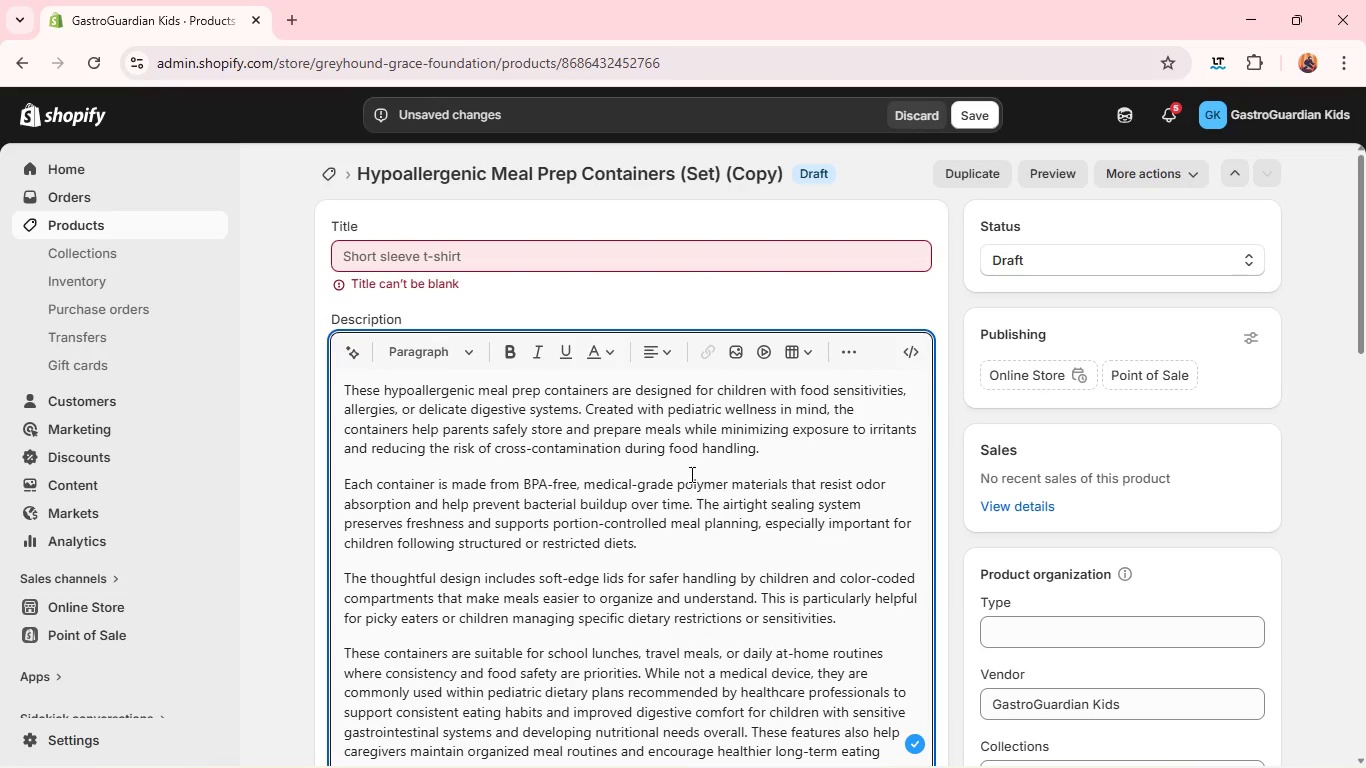 
key(Control+ControlLeft)
 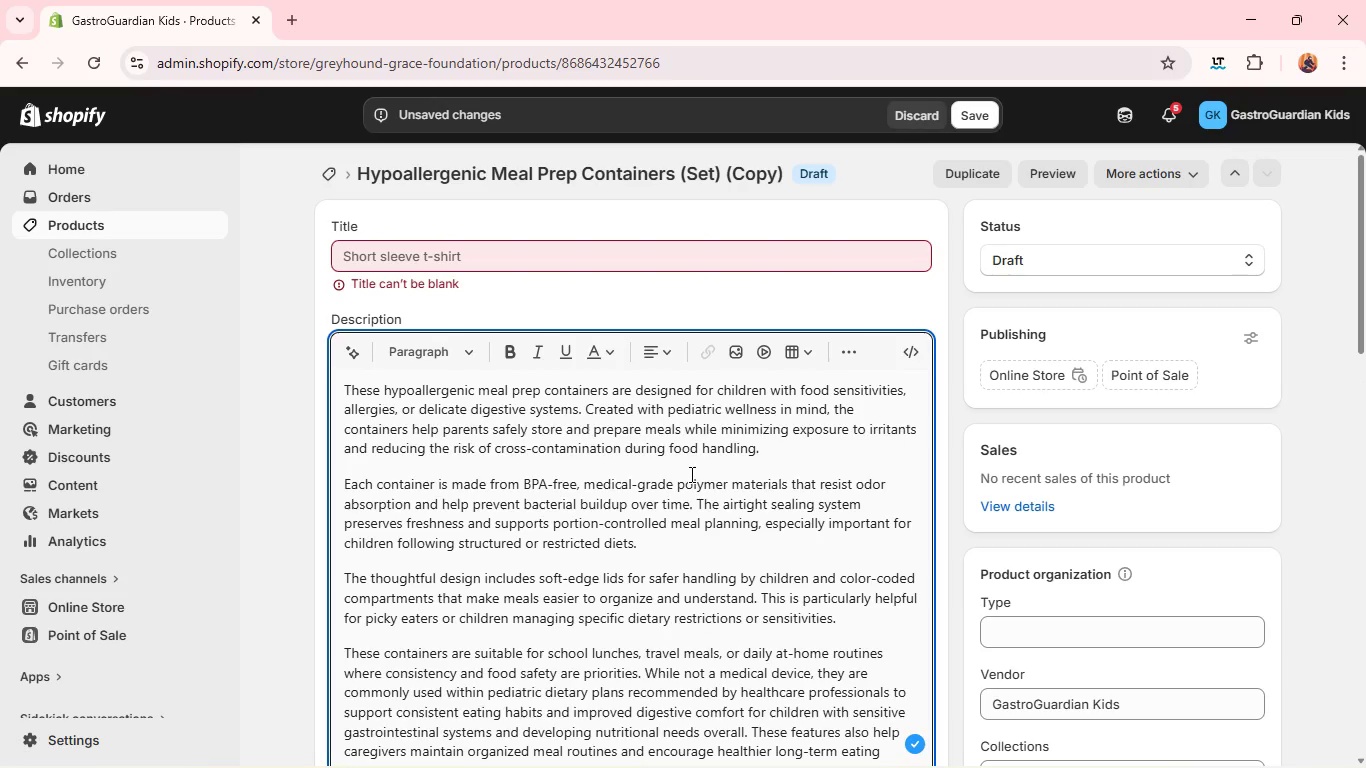 
key(Control+A)
 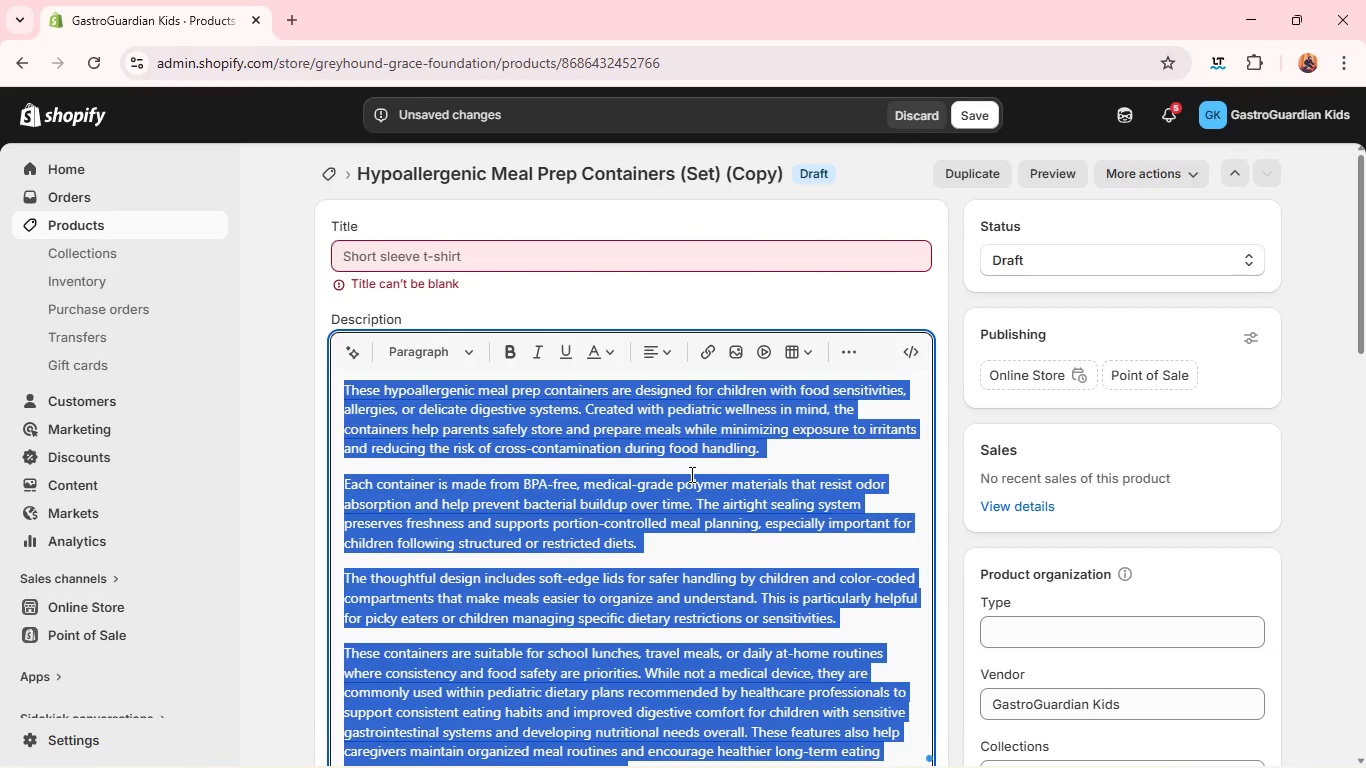 
key(Control+Home)
 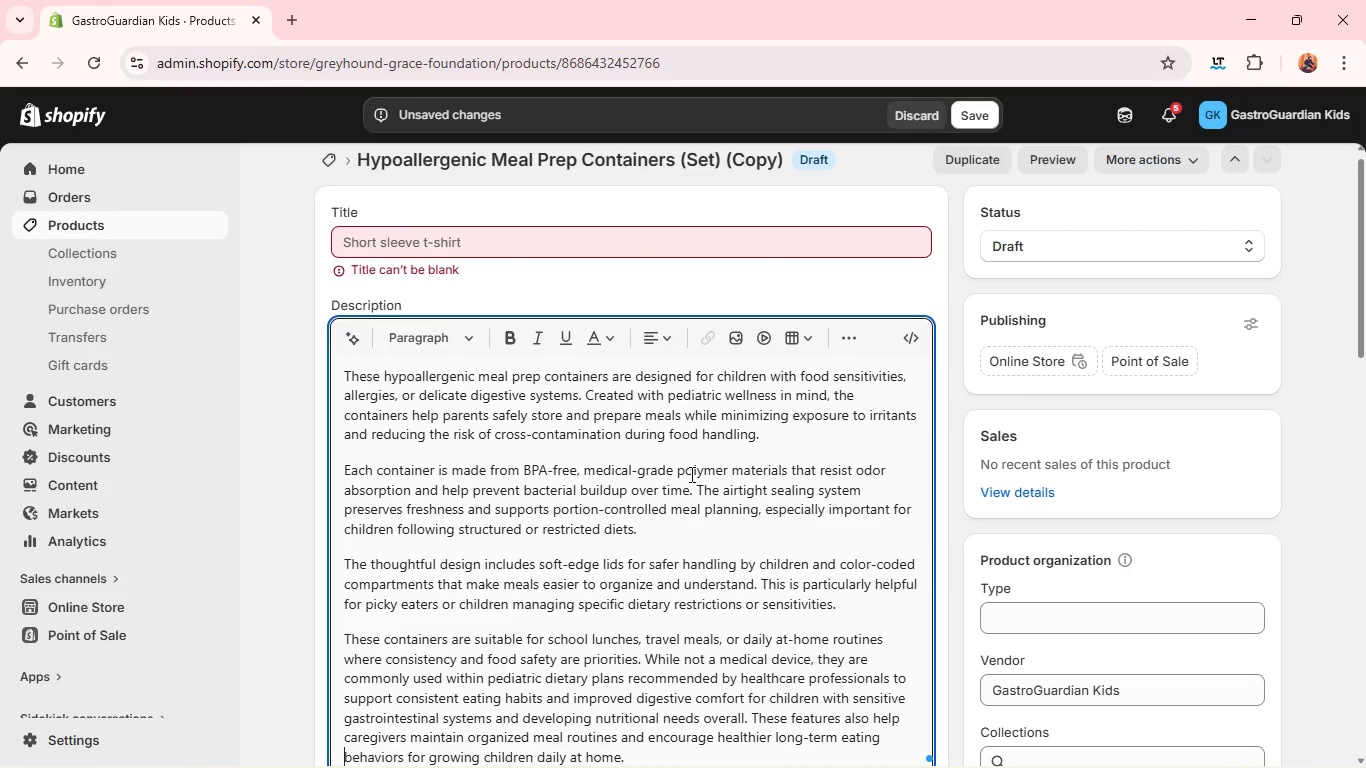 
left_click([690, 474])
 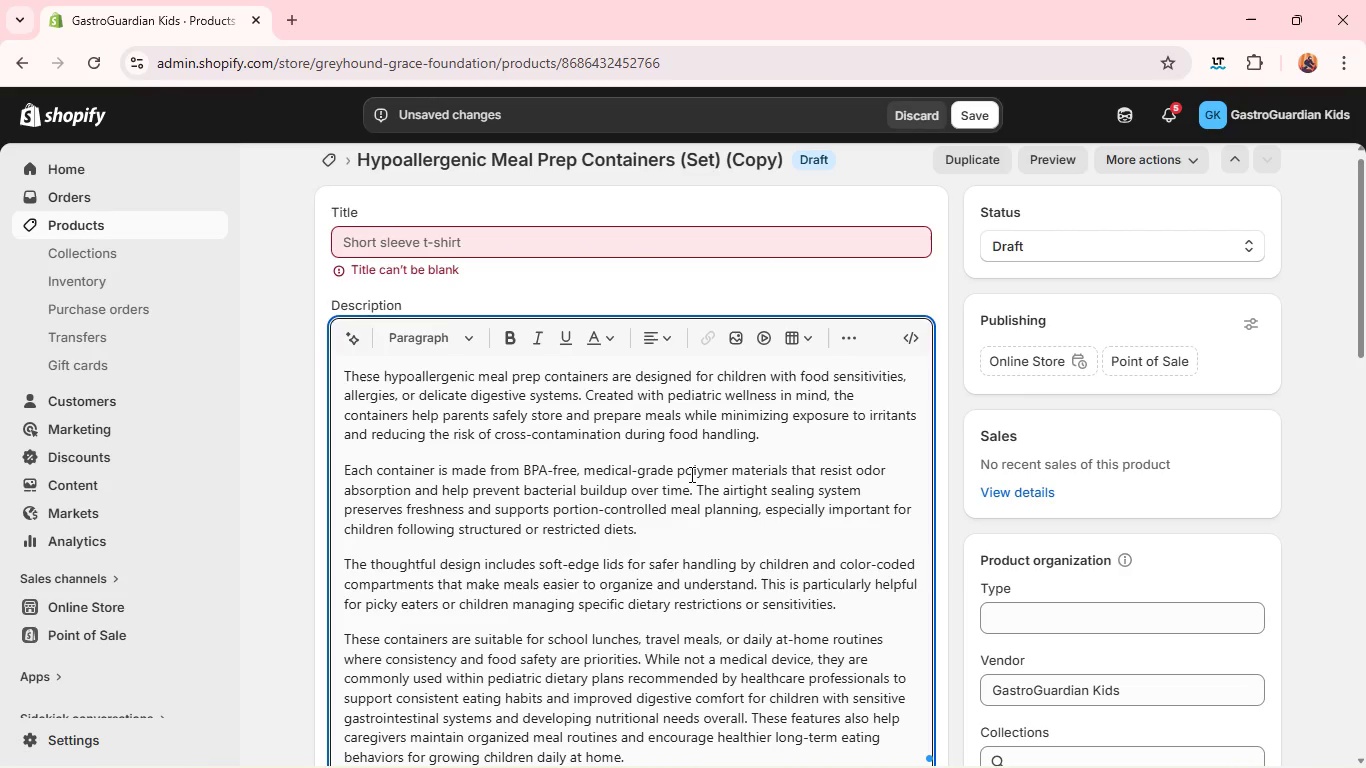 
hold_key(key=ControlLeft, duration=0.53)
 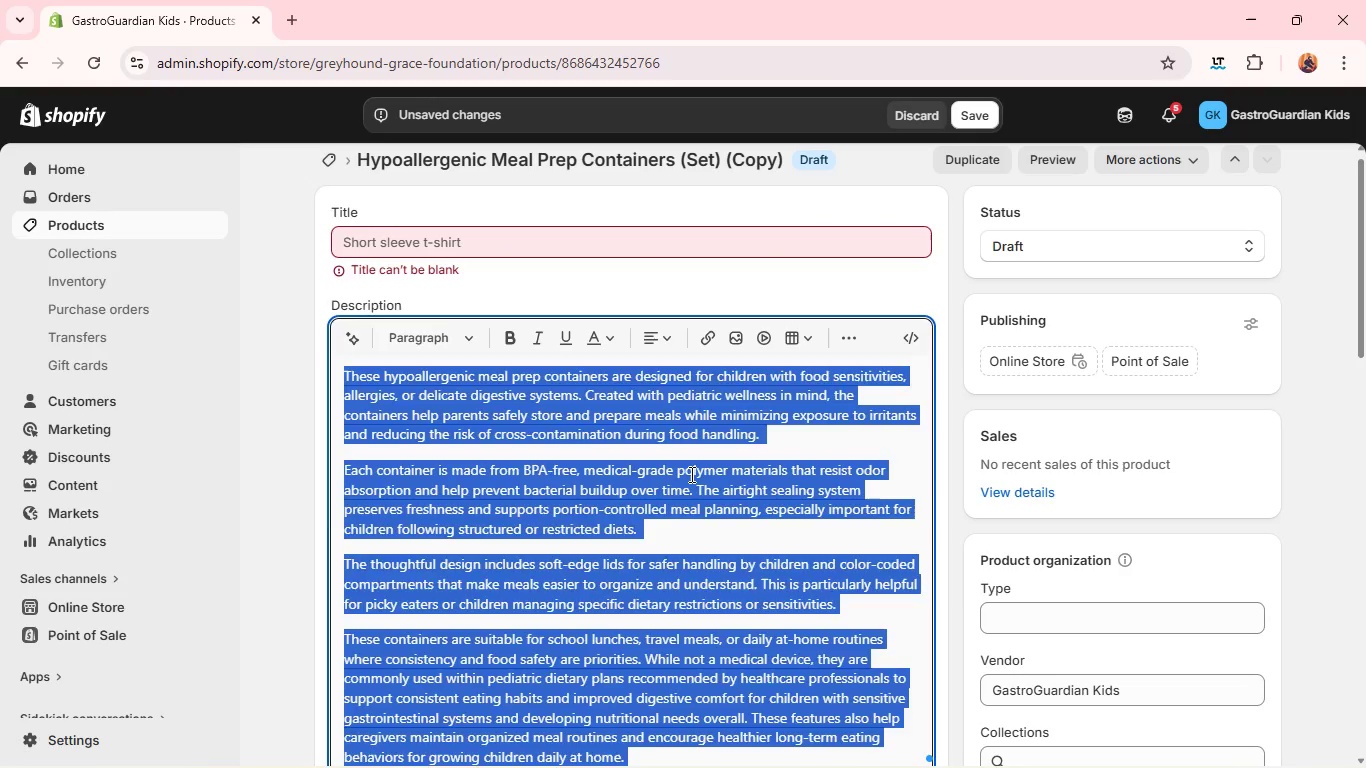 
key(A)
 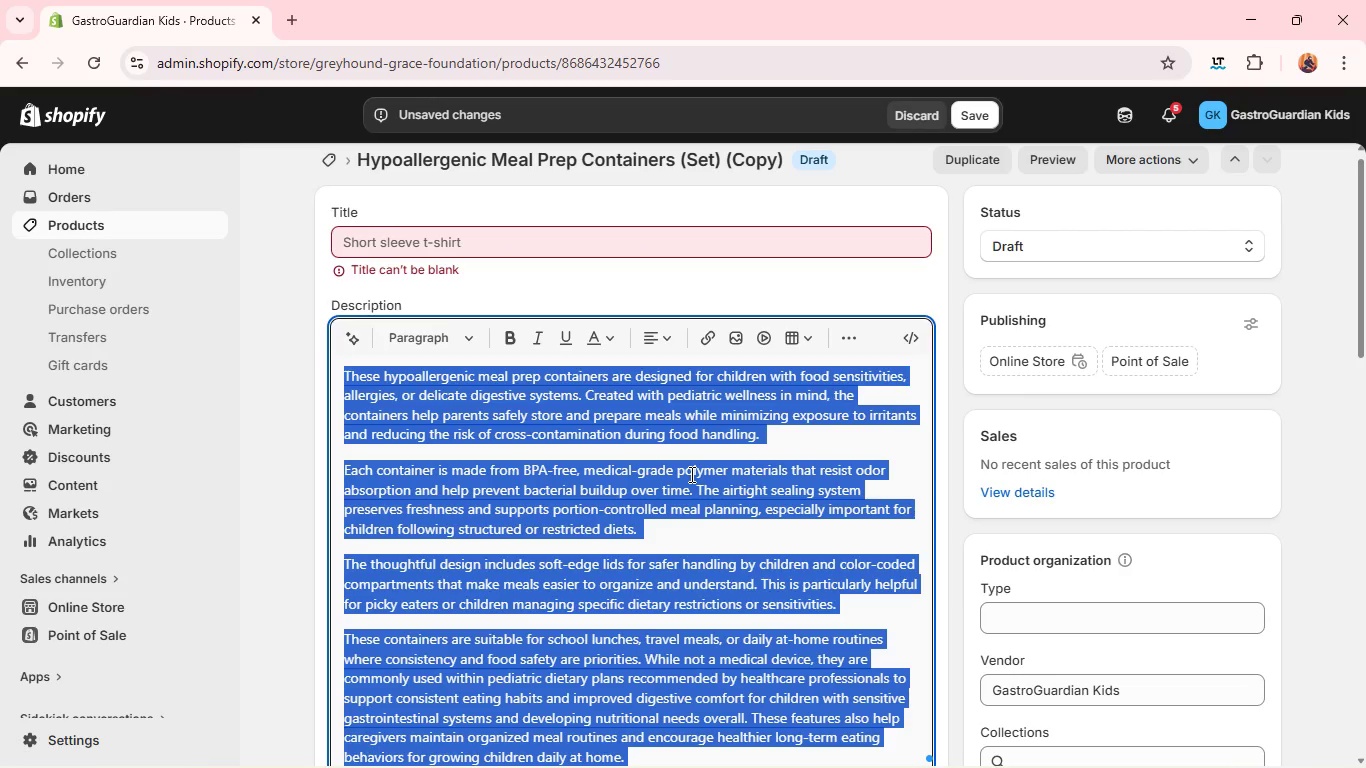 
key(Backspace)
 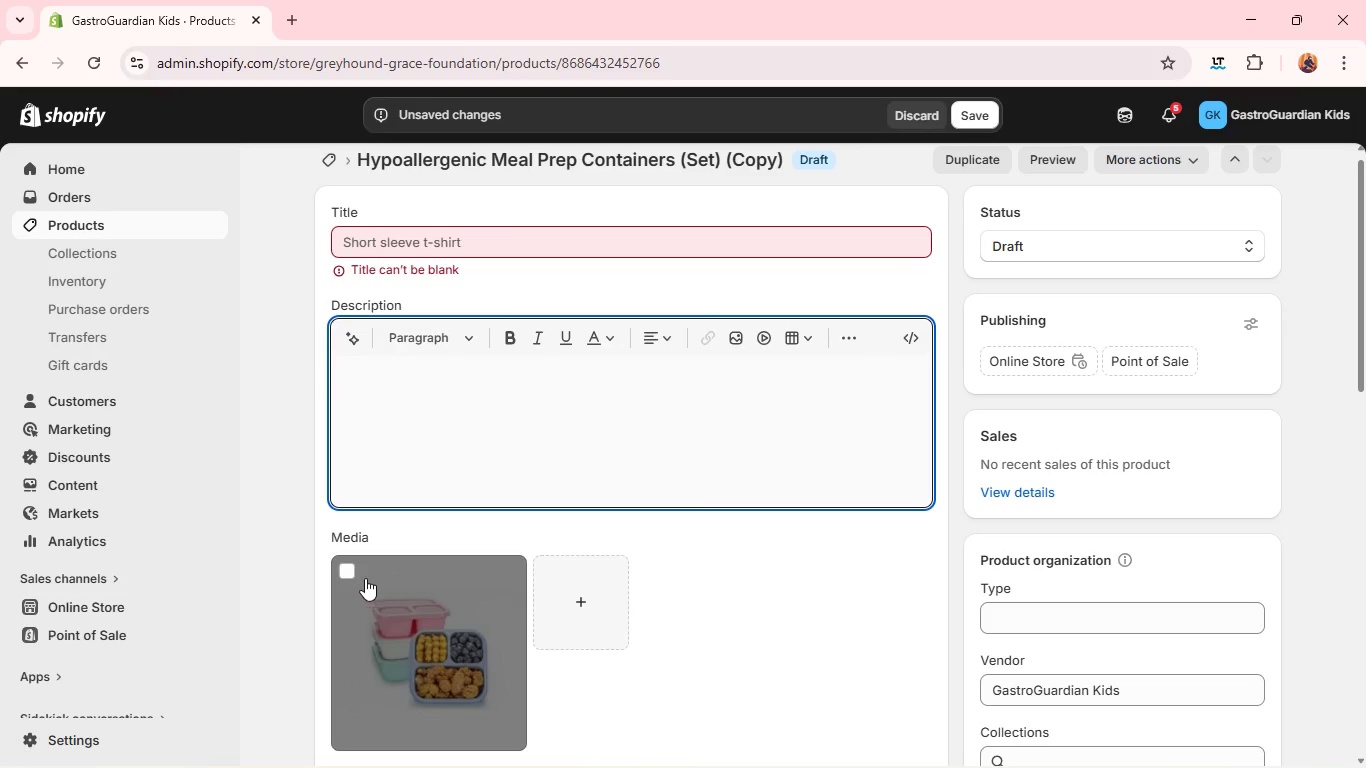 
left_click([345, 569])
 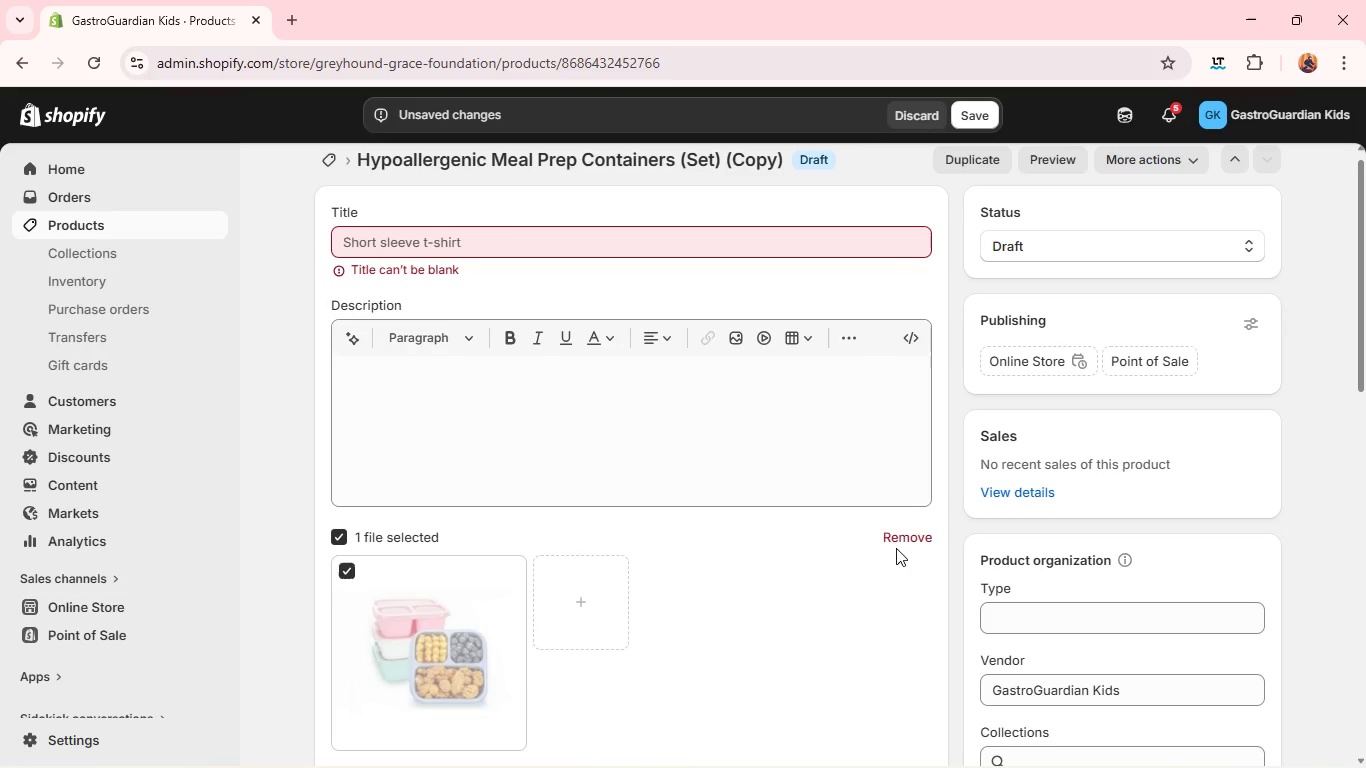 
left_click([905, 541])
 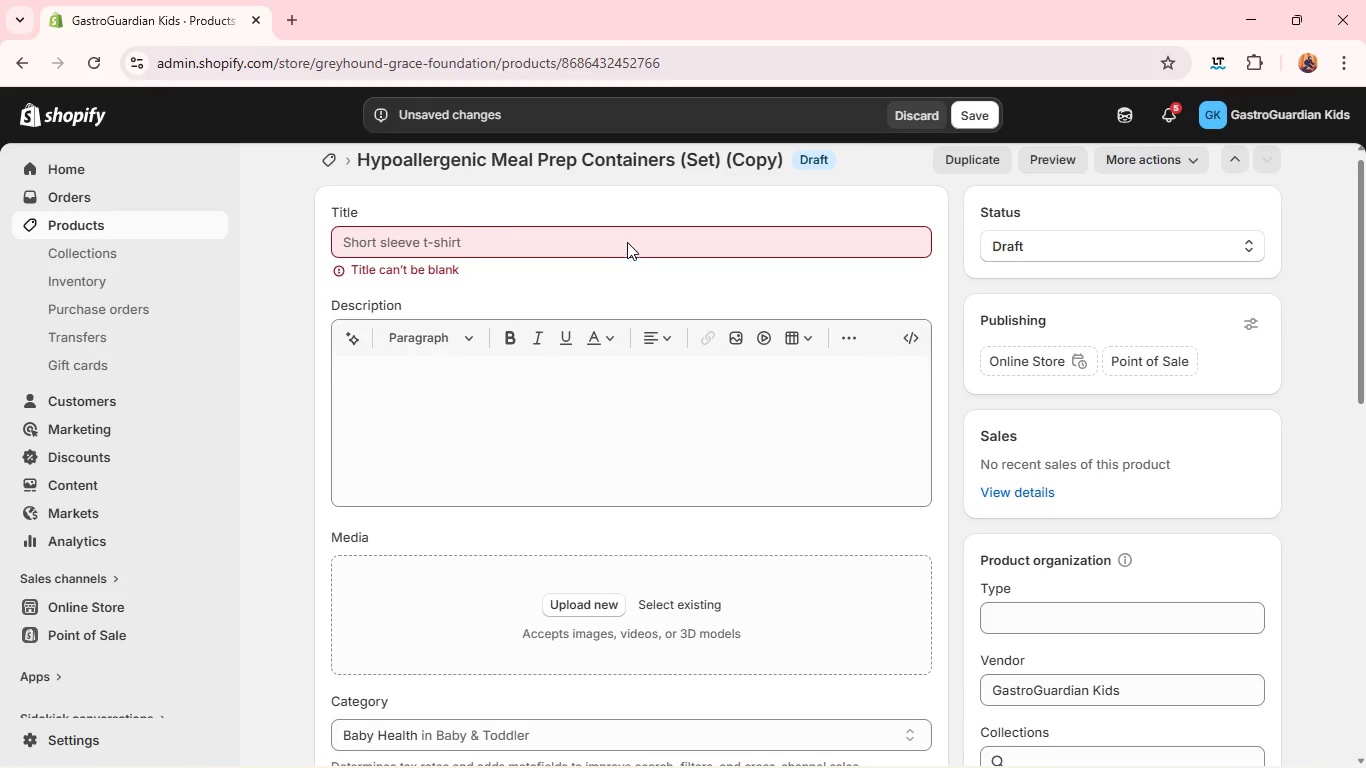 
left_click([627, 239])
 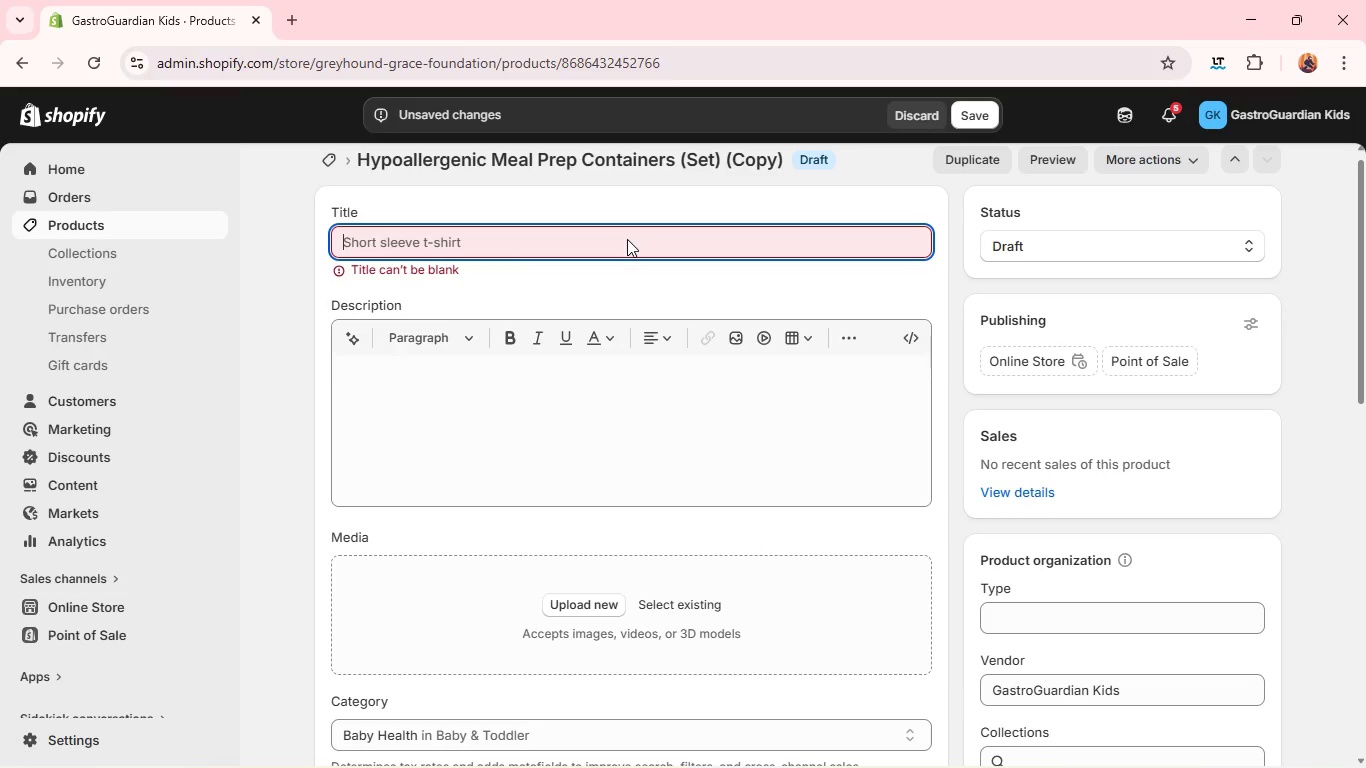 
wait(11.69)
 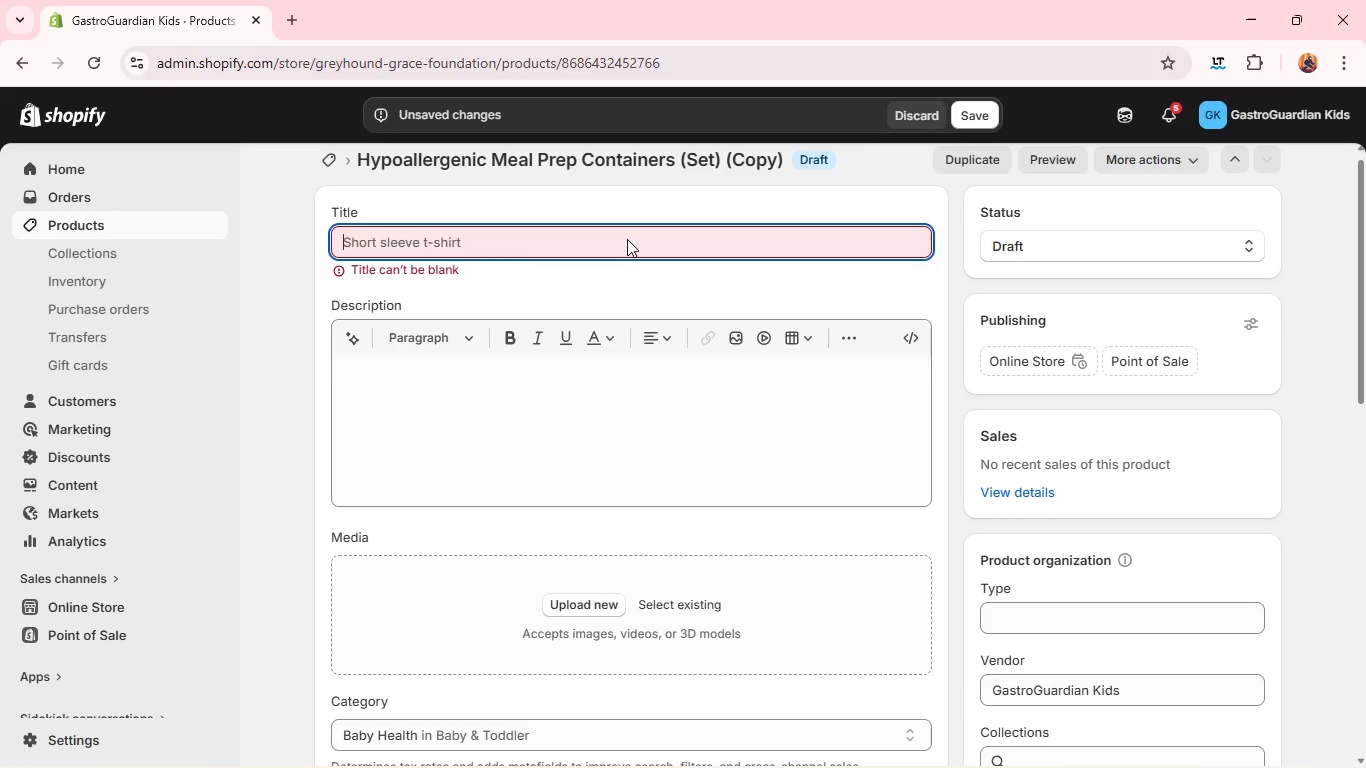 
type(Tummy Soother weight)
 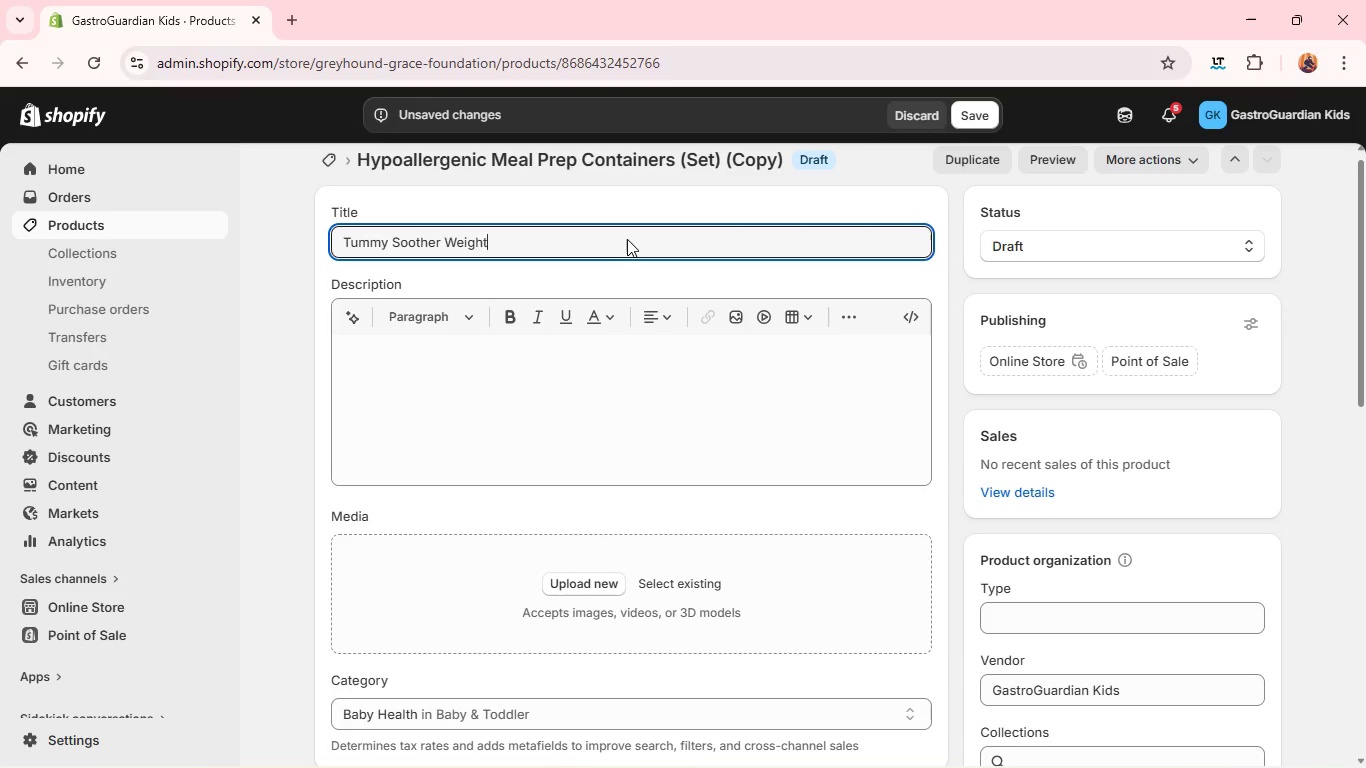 
type(ed plush)
 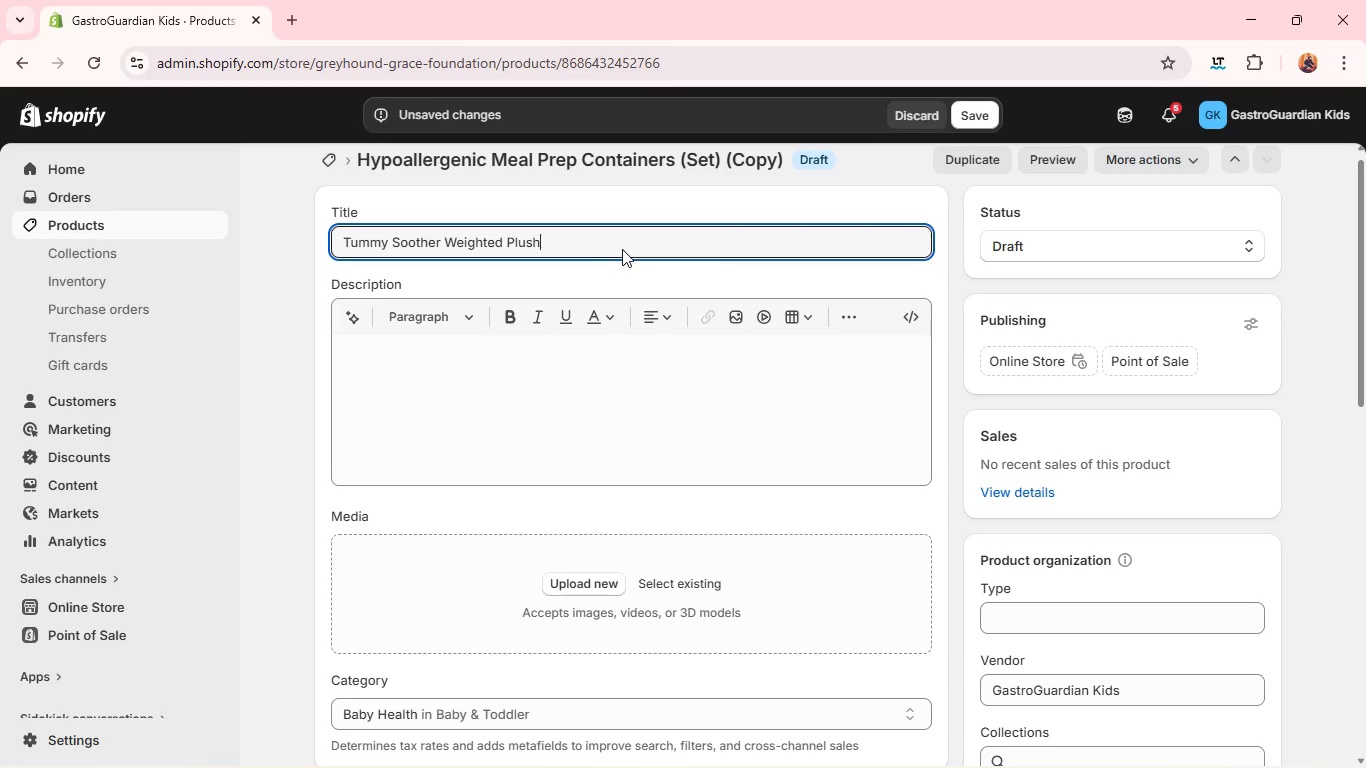 
left_click([554, 368])
 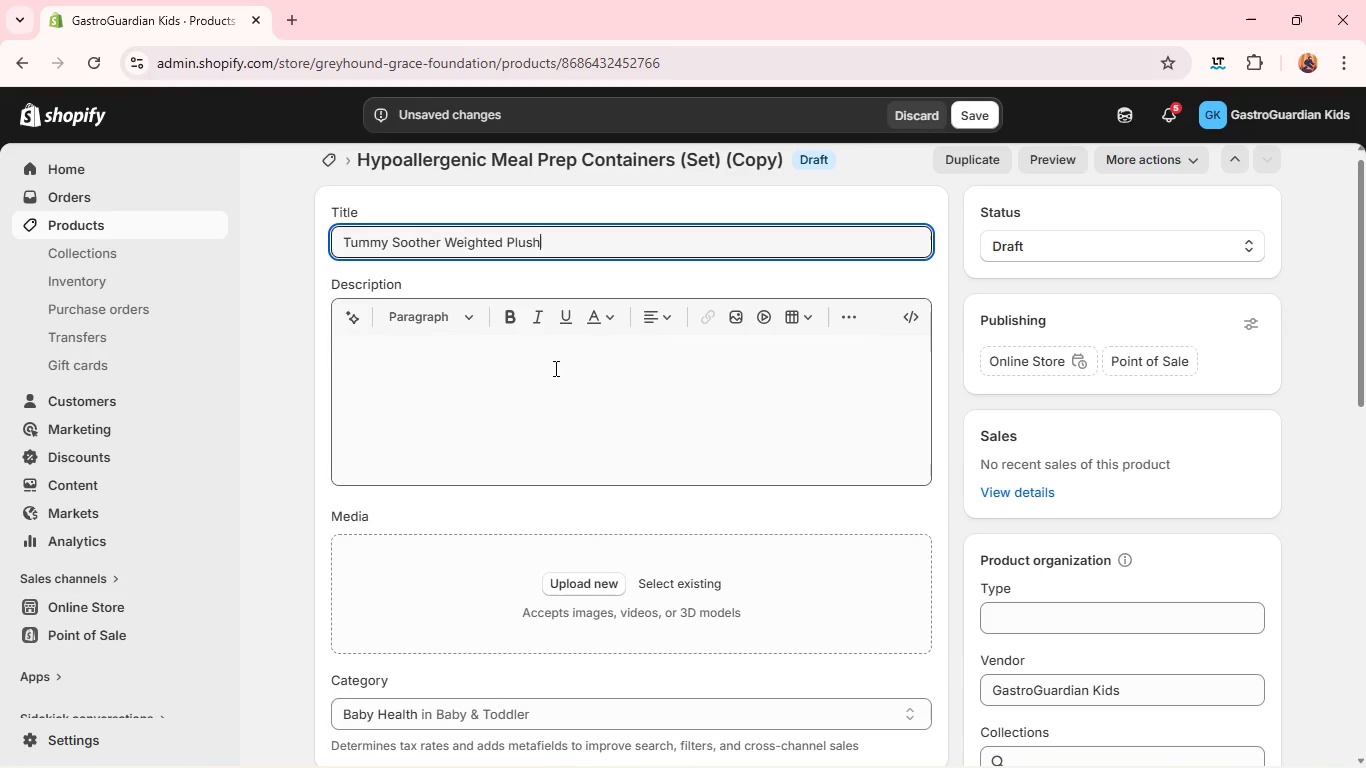 
type(the Tummy Soother WEIGHTed Plush is designed to provide gentl comfort and emotional cl)
key(Backspace)
type(alming support for children experiencing abdominal anxiety or )
 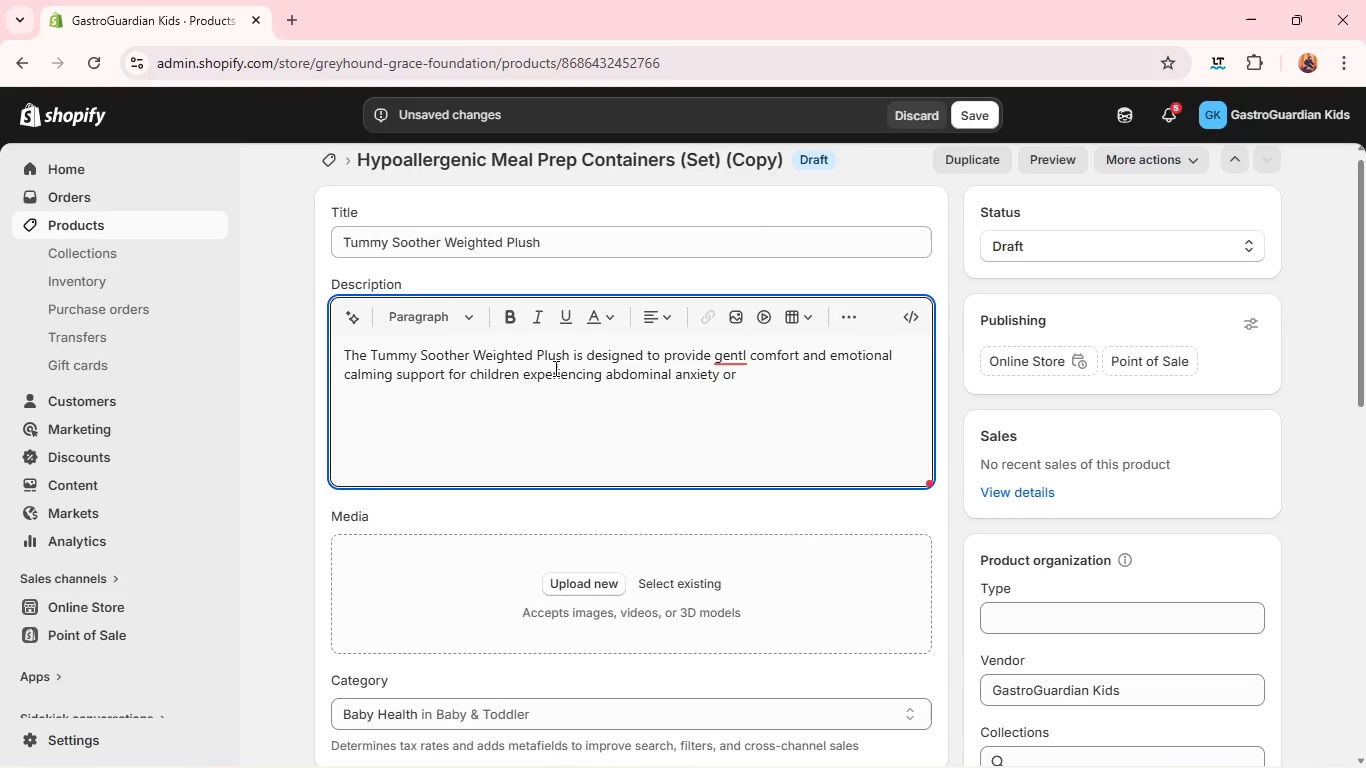 
type(digestive discomfort. The subtle weight distribtiion mimics s)
key(Backspace)
type(a soothing pressure effect commonly used in pediatric sensory therapy environments to promote relac)
key(Backspace)
type(xatin and ease physical tensin in the body. )
 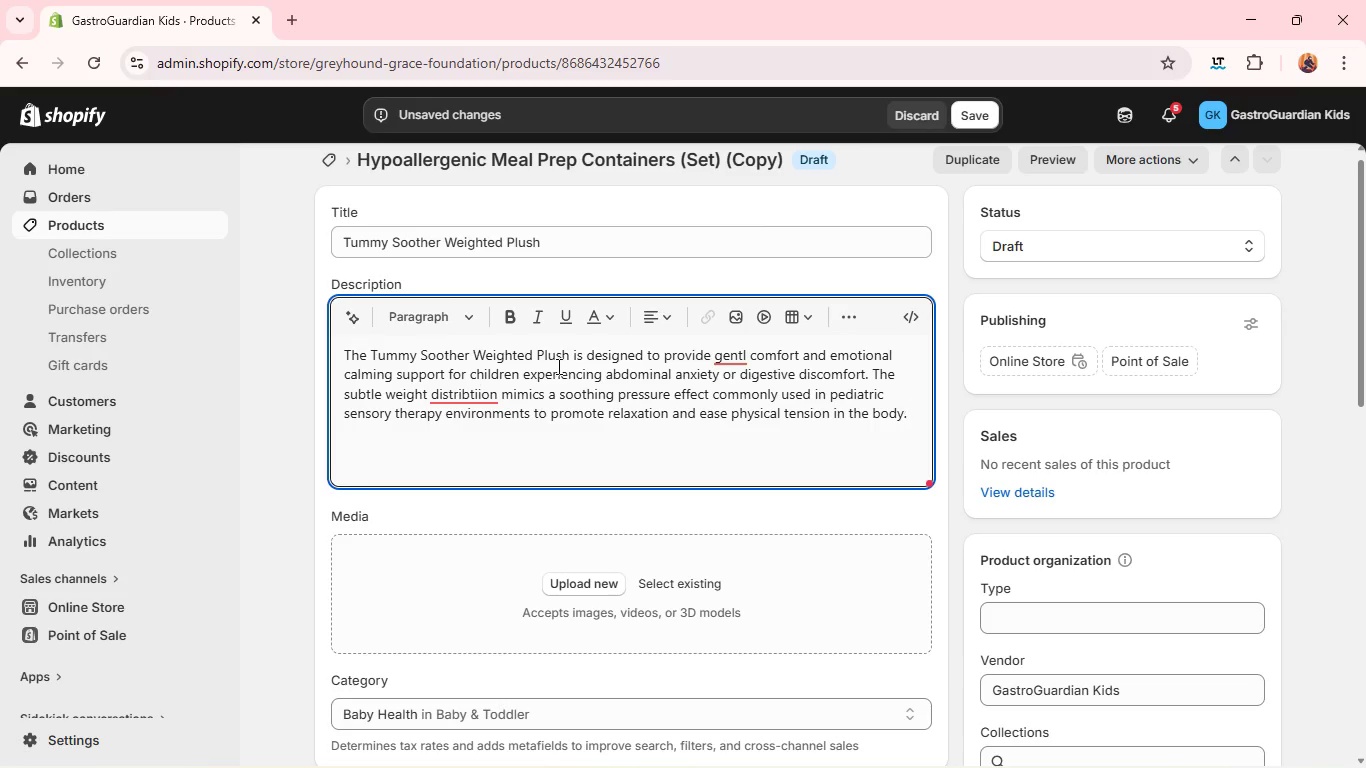 
left_click([736, 355])
 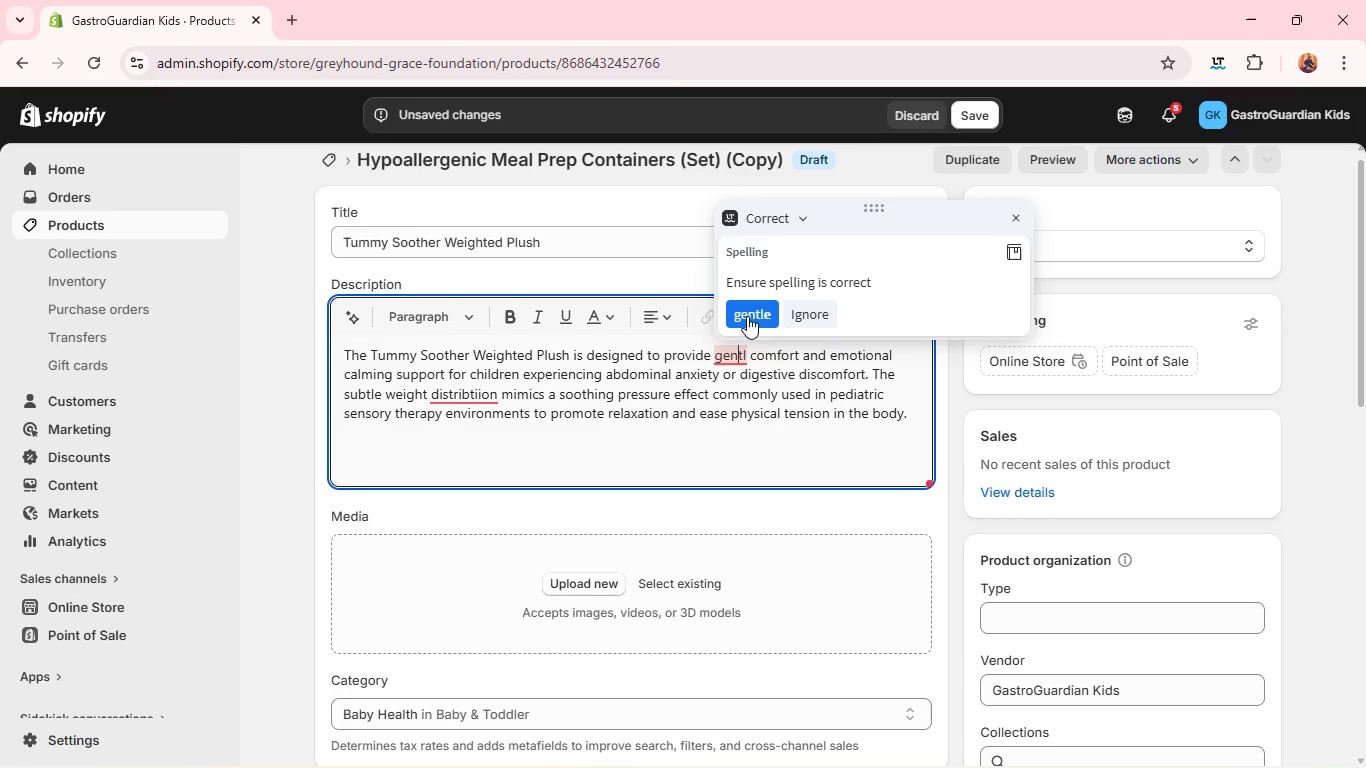 
left_click([748, 312])
 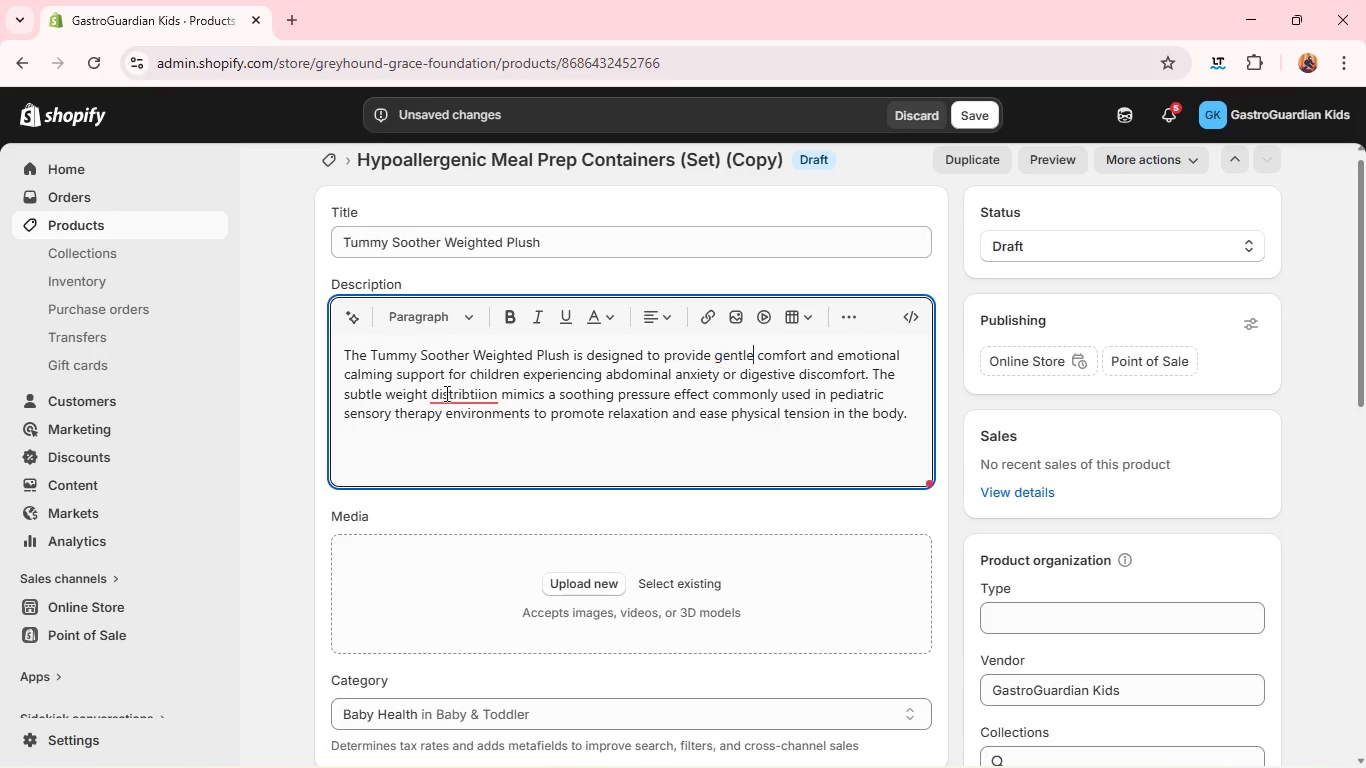 
left_click([446, 393])
 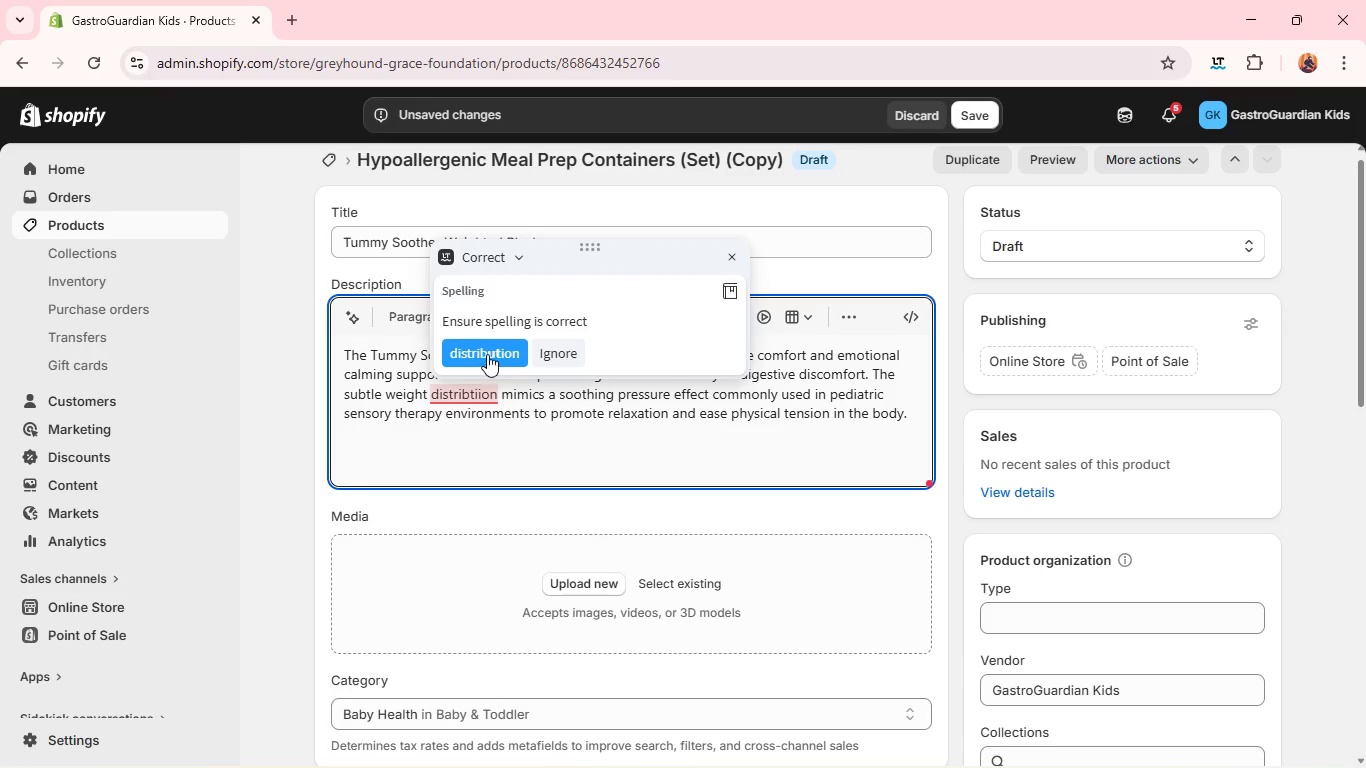 
left_click([487, 353])
 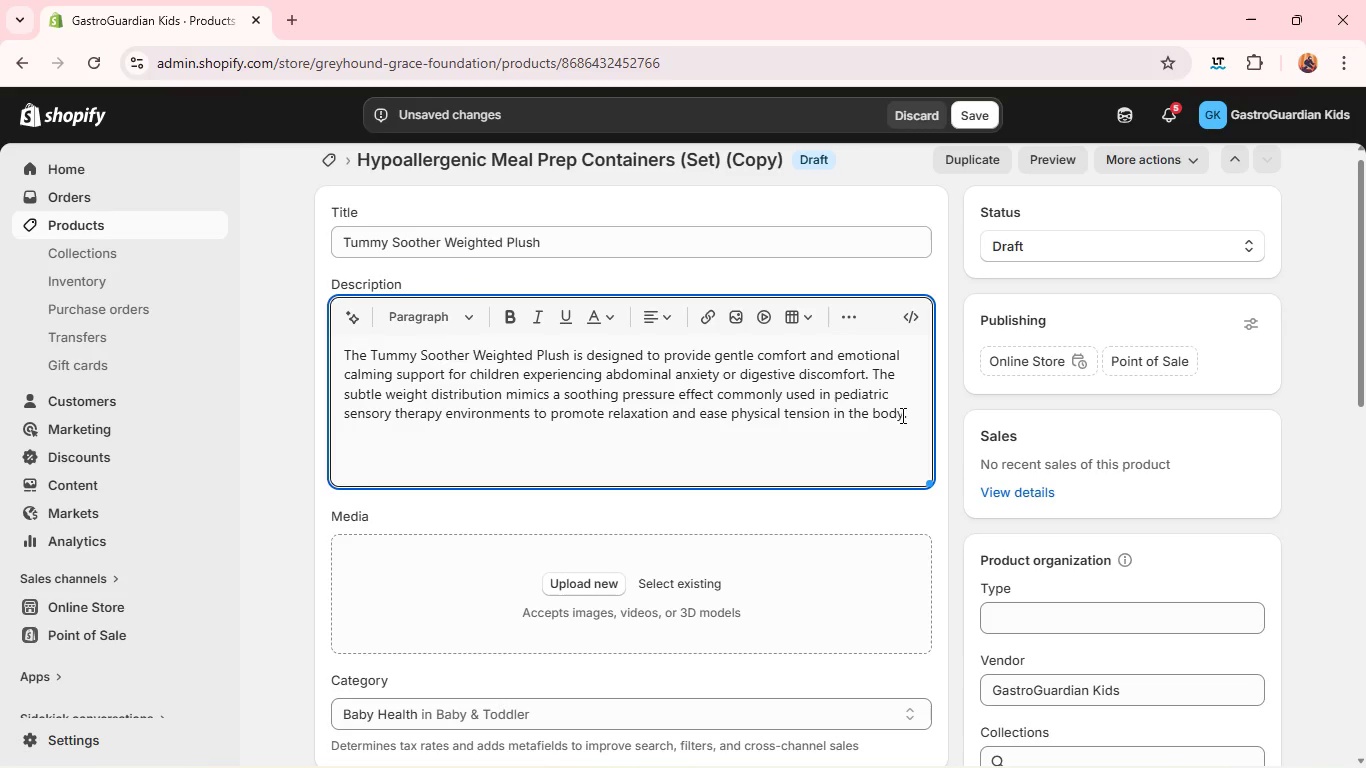 
left_click([905, 424])
 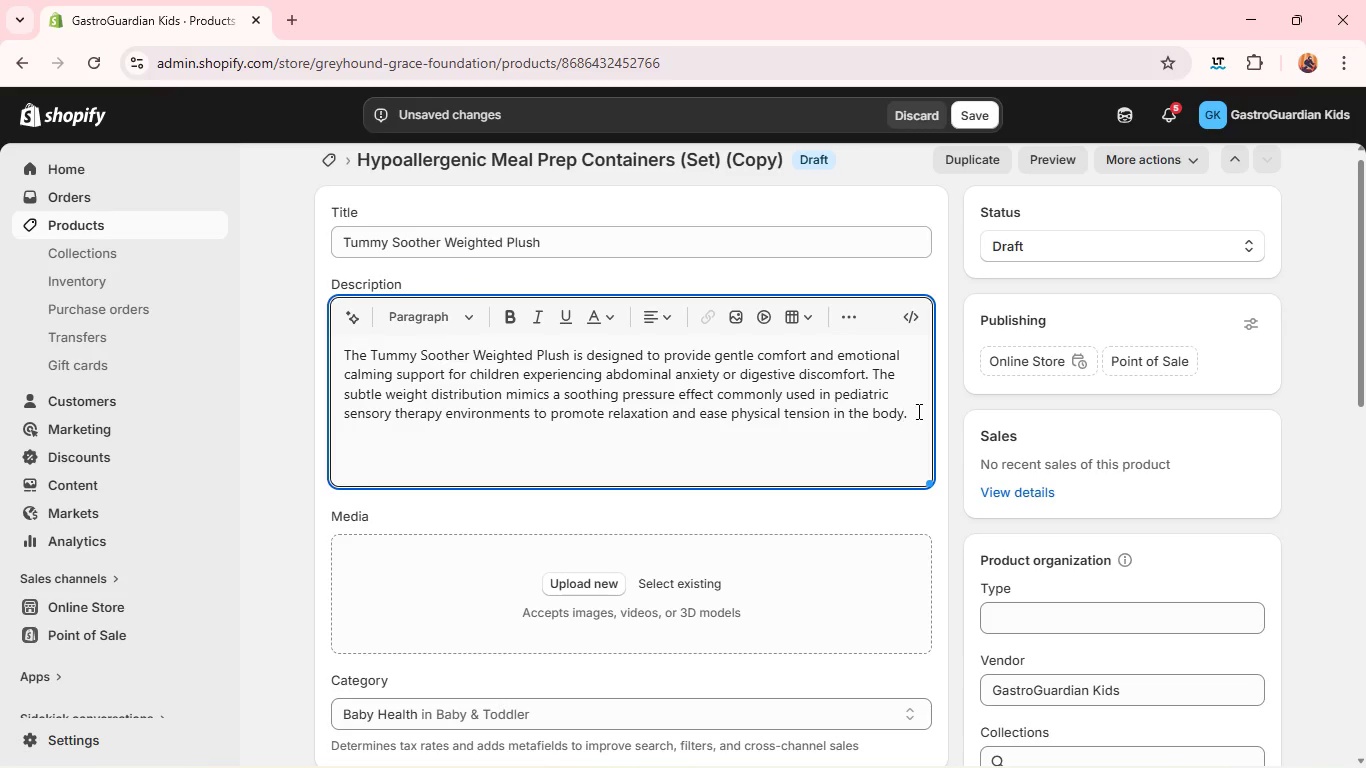 
left_click([917, 411])
 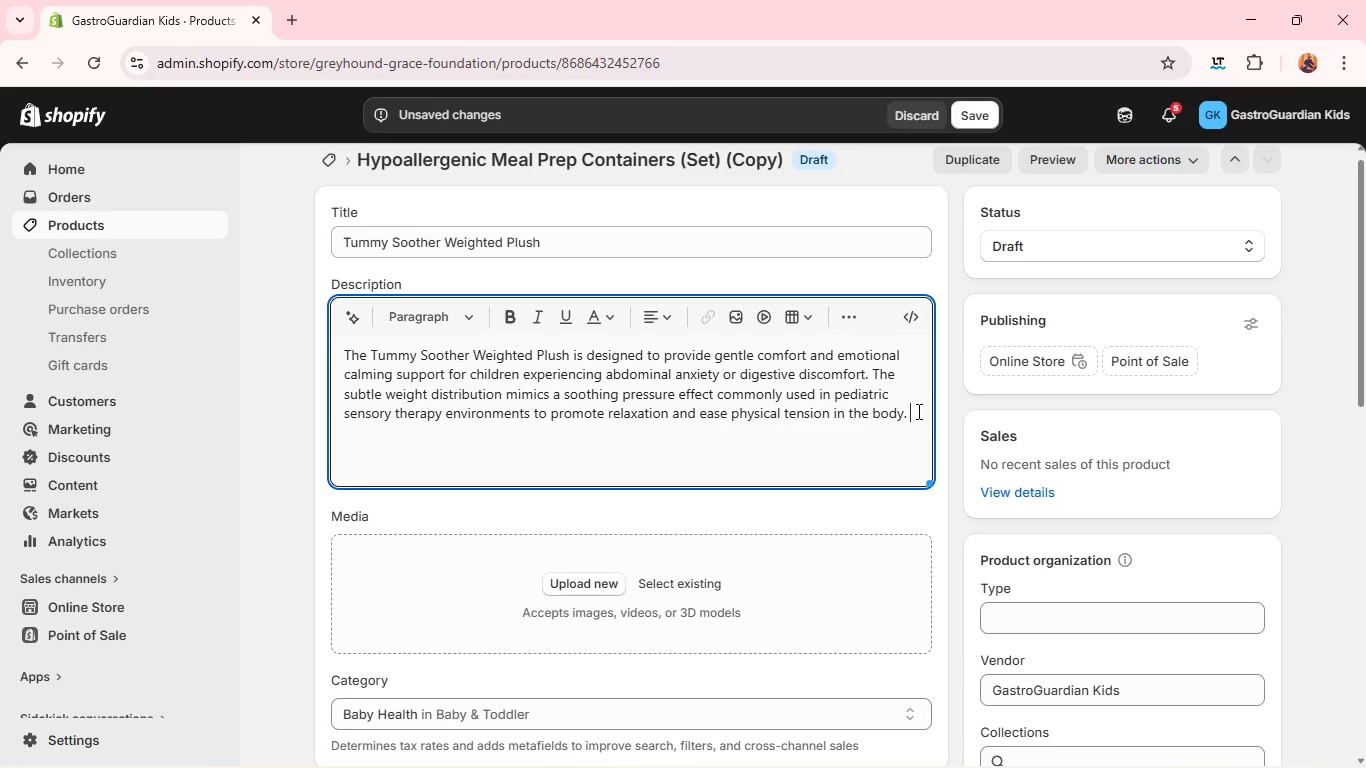 
key(Enter)
 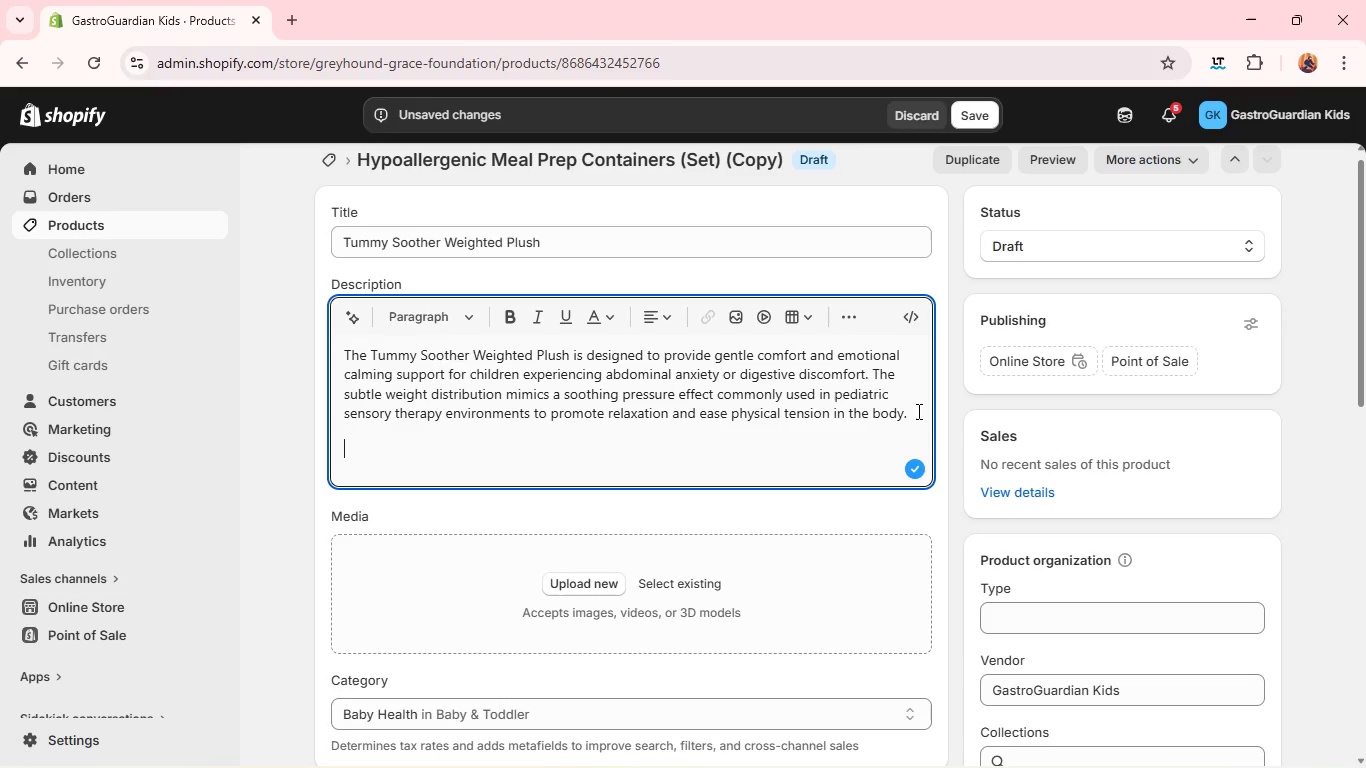 
type(The plush is filled with hyoallergenic non-toxic microbeads and encased in ULTRa-soft, washable fabric suitable for children of all ages. )
 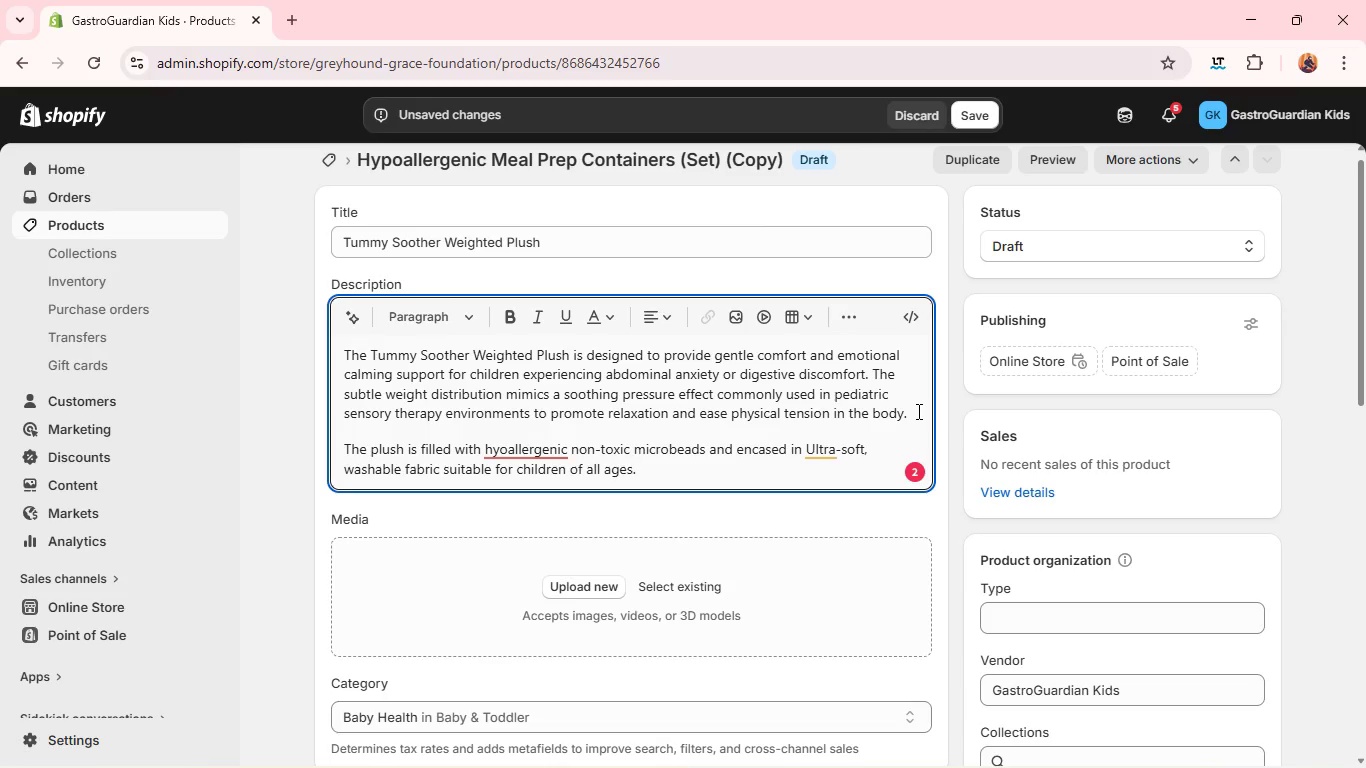 
left_click([833, 444])
 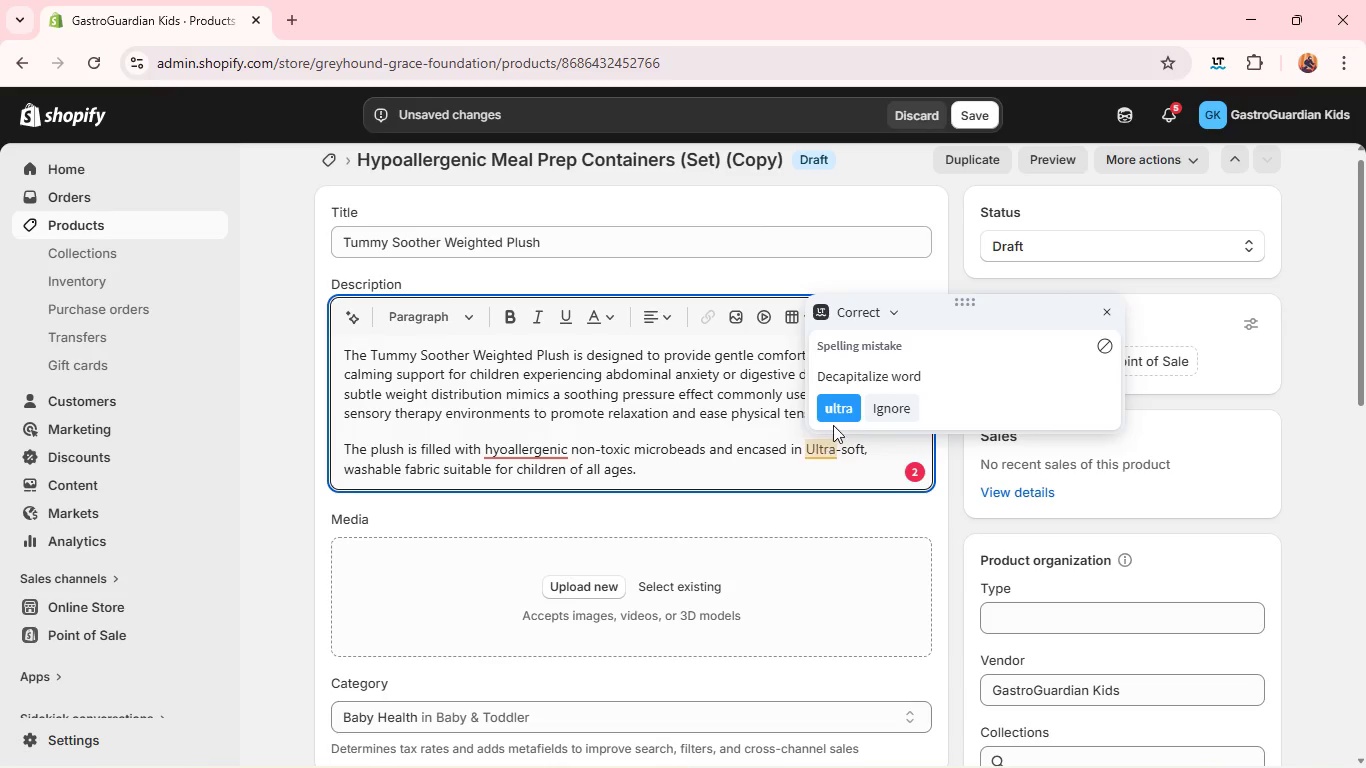 
left_click([836, 409])
 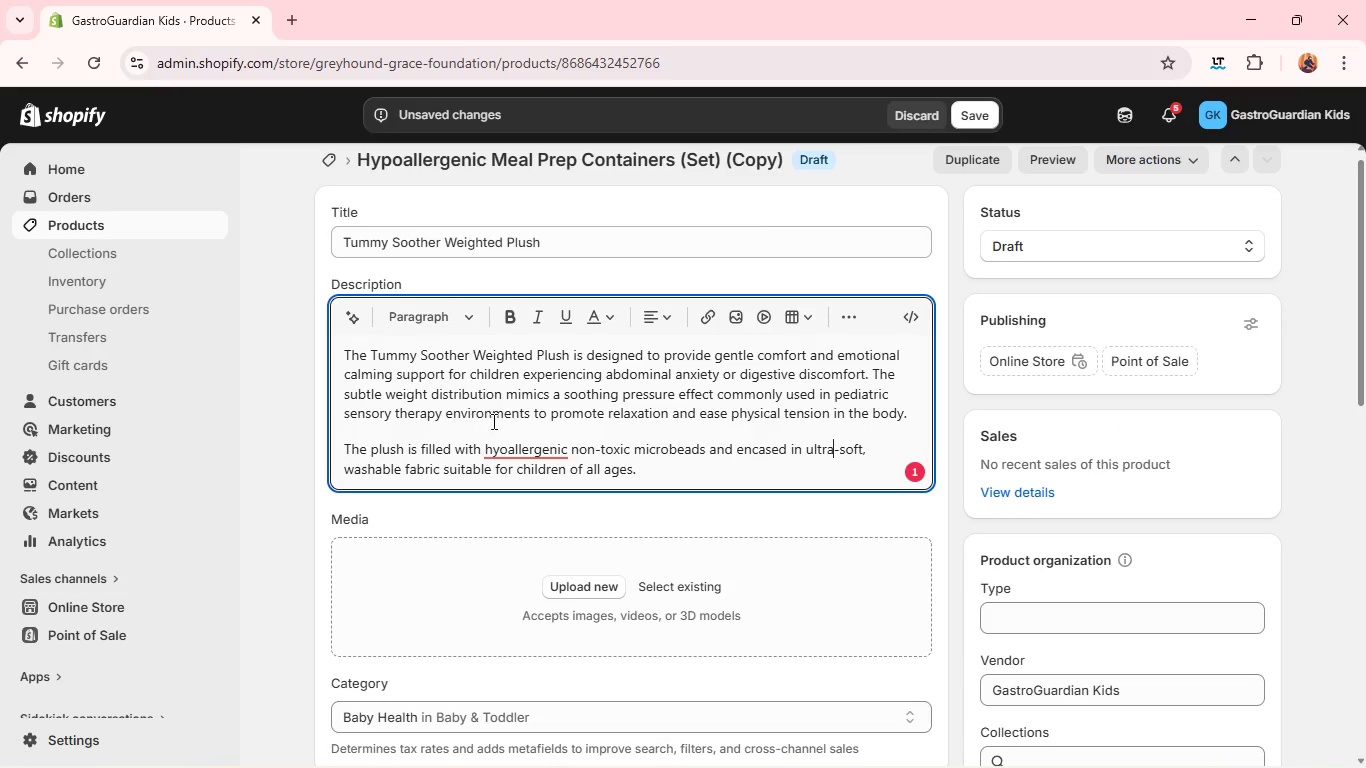 
left_click([513, 445])
 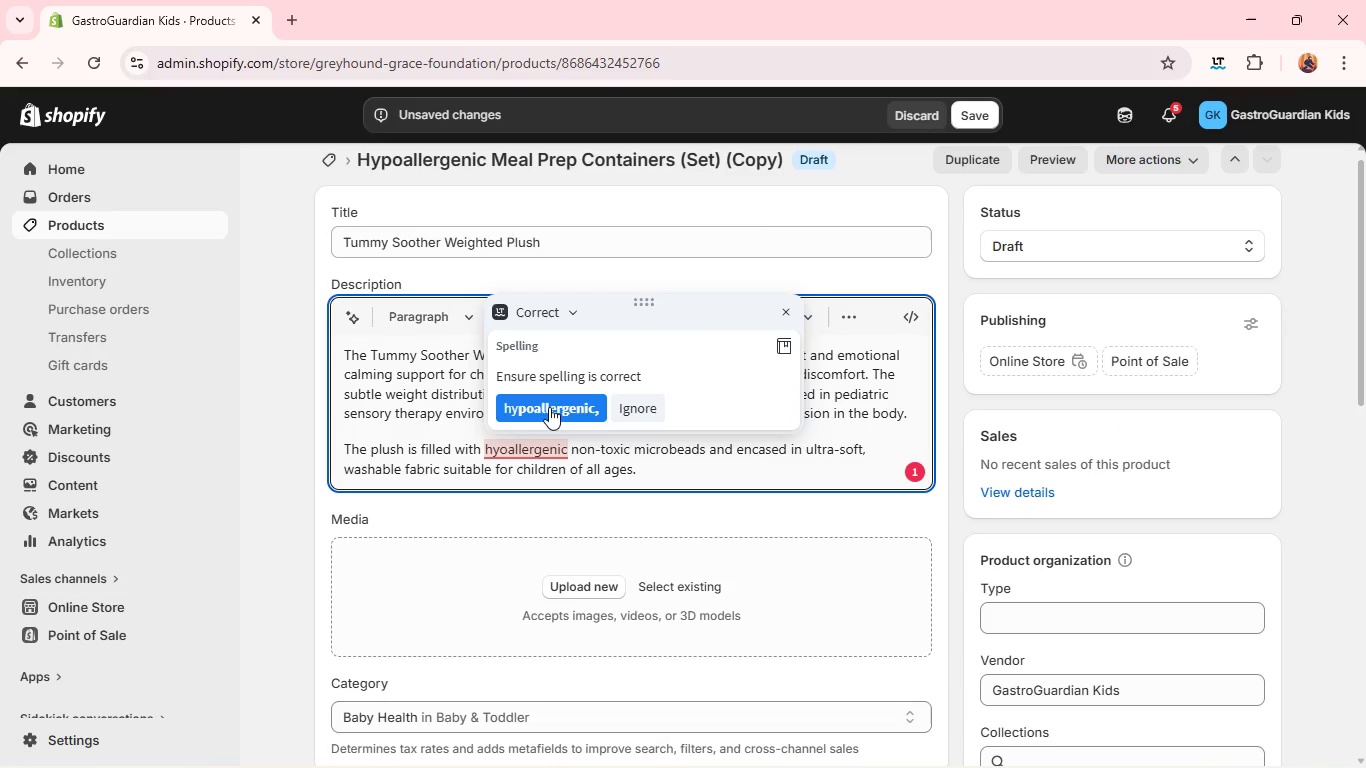 
left_click([550, 406])
 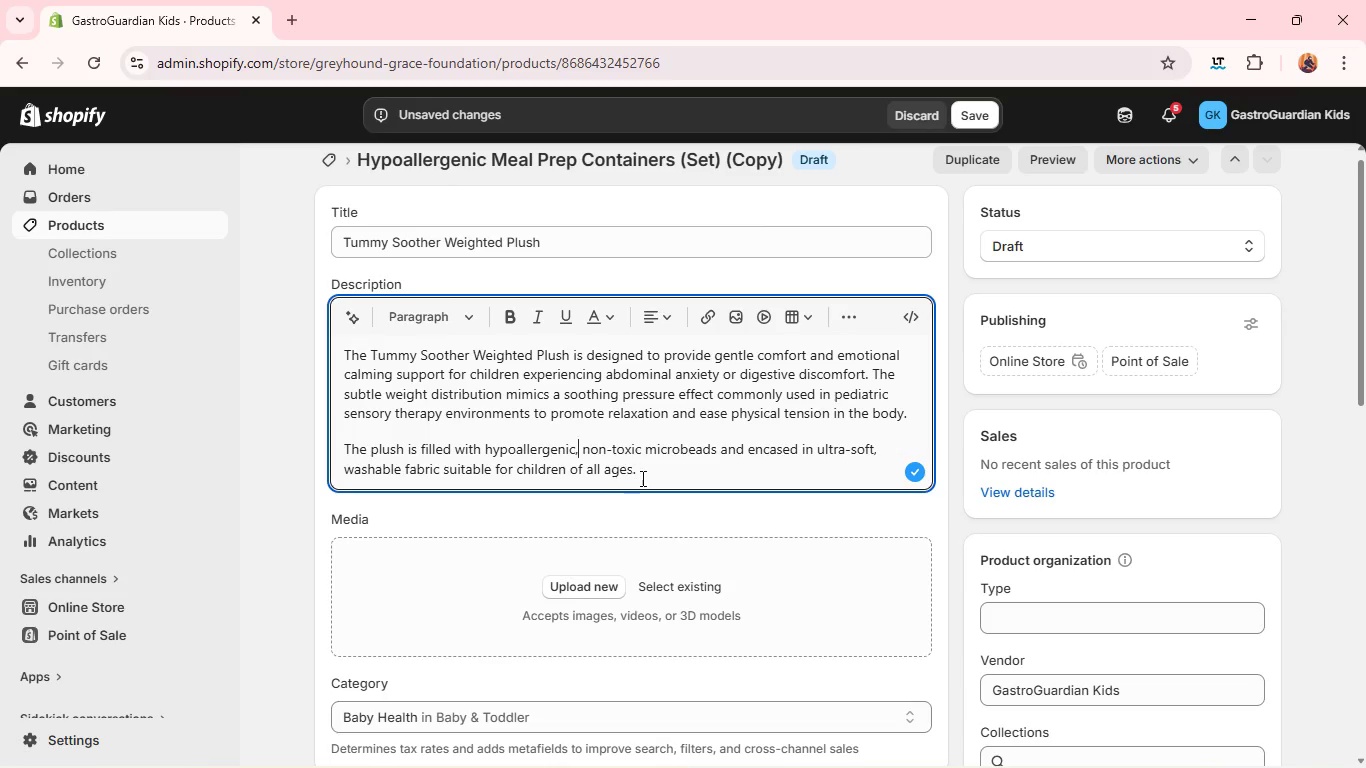 
left_click([654, 475])
 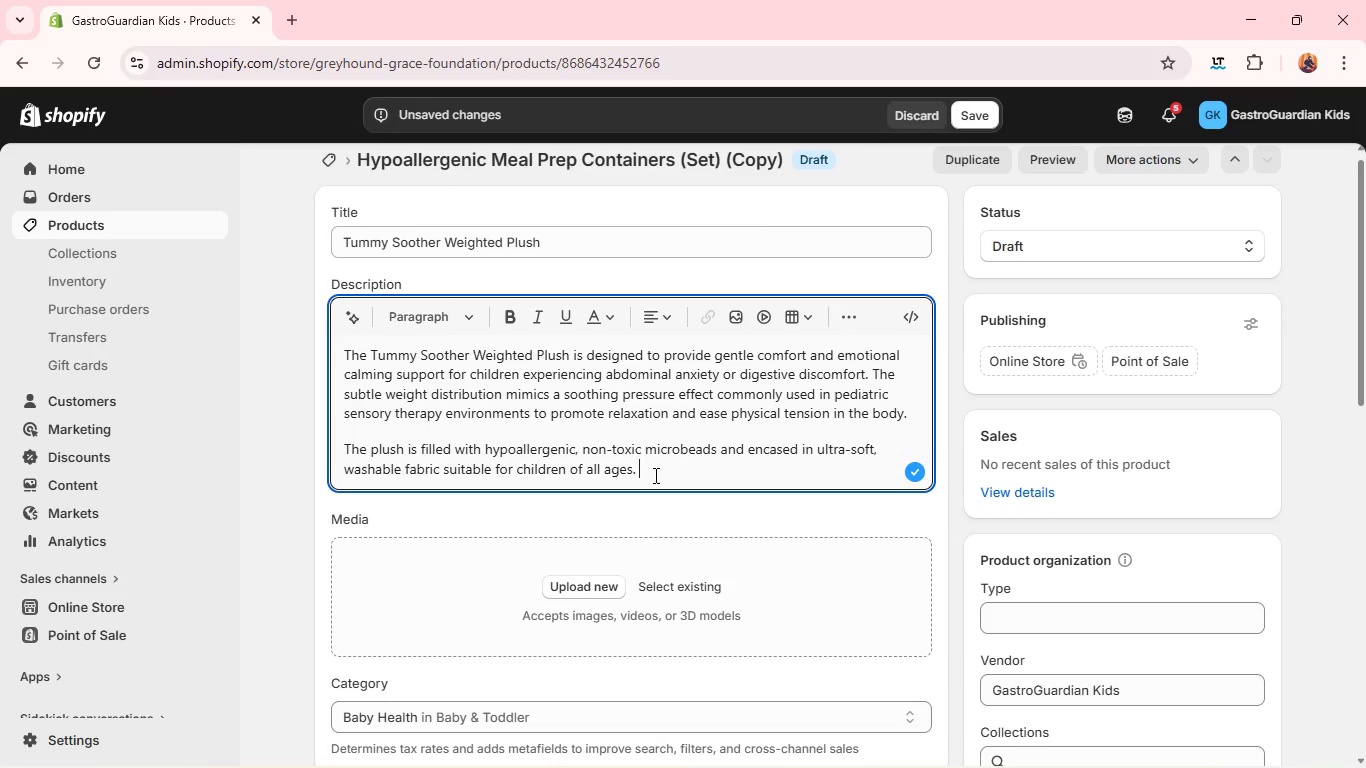 
wait(6.09)
 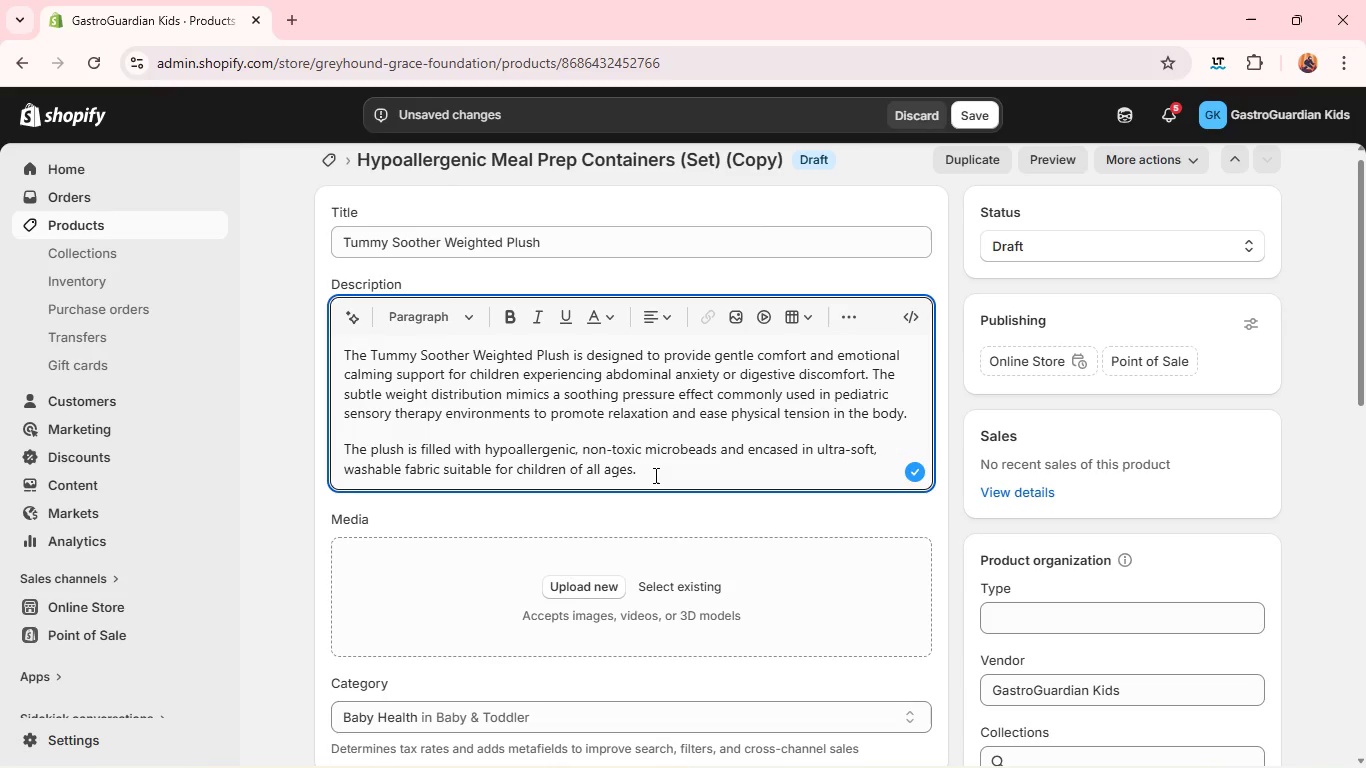 
type(The cal)
key(Backspace)
key(Backspace)
type(alming pressure effect may help children rrelax during periods of bloating, nervous stomacg senstations, or post-meal discomfort while sl)
key(Backspace)
key(Backspace)
type(also encouraging )
 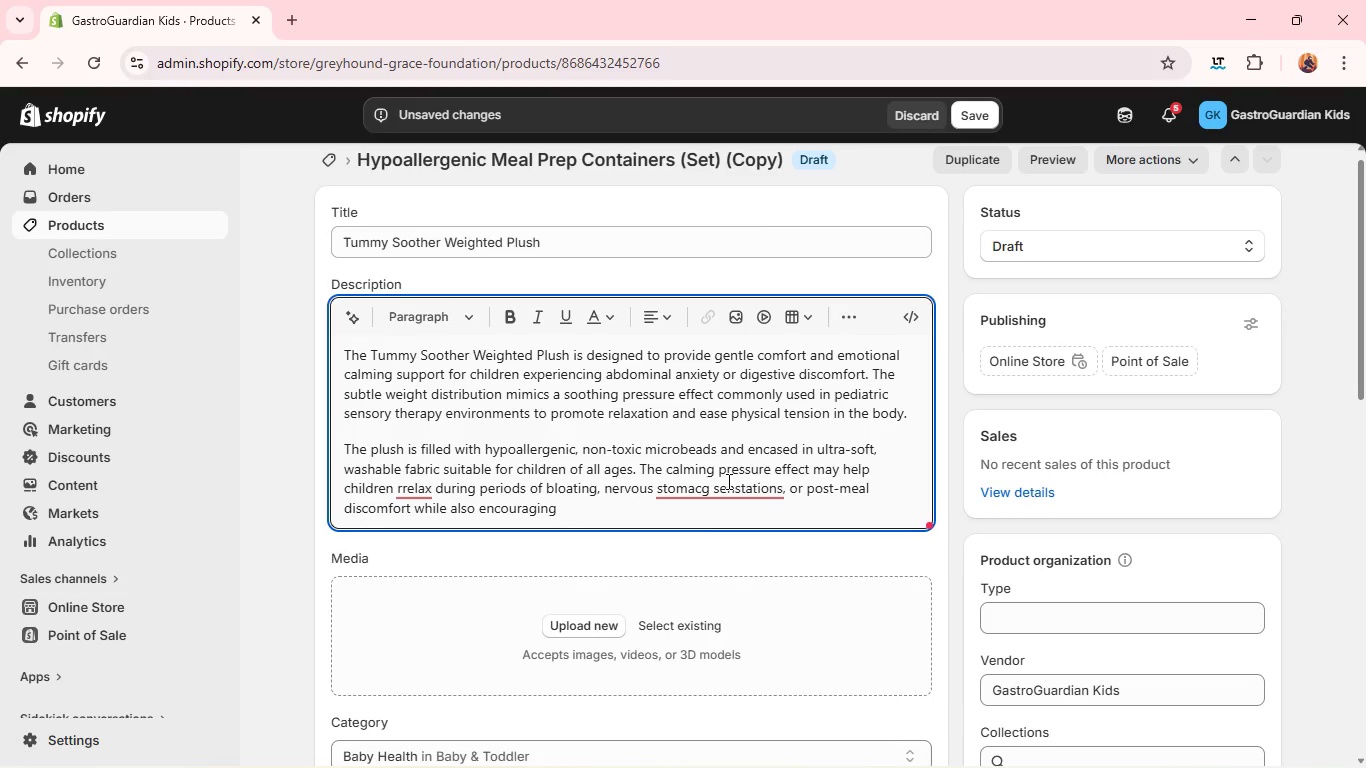 
left_click([727, 481])
 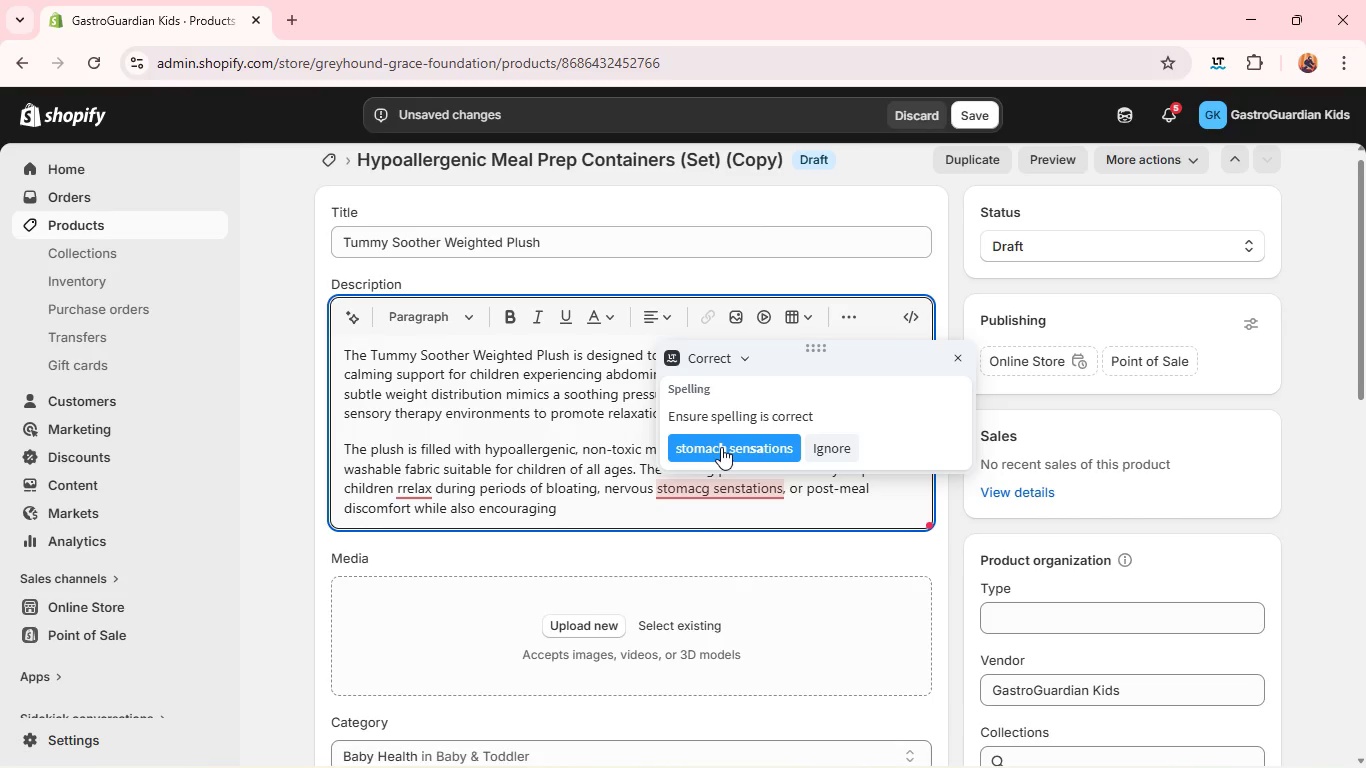 
left_click([721, 447])
 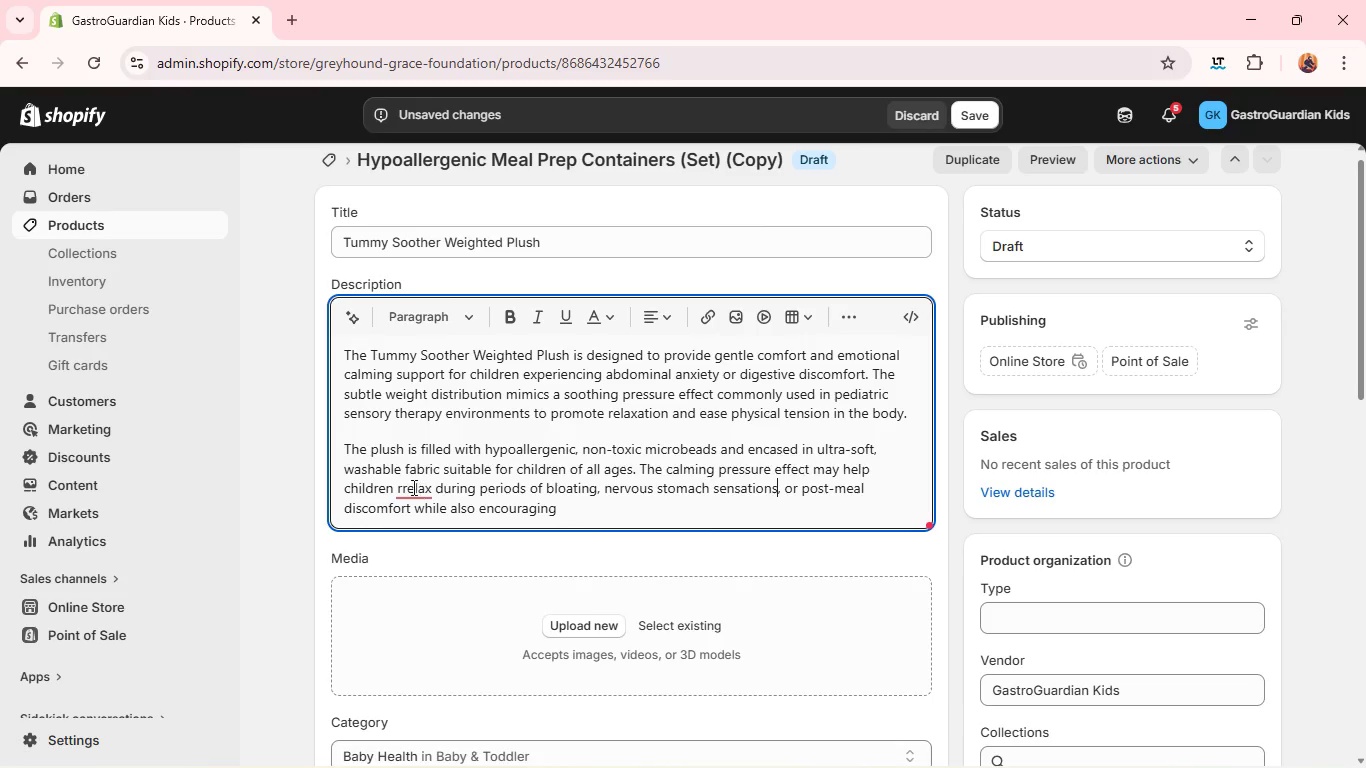 
left_click([403, 485])
 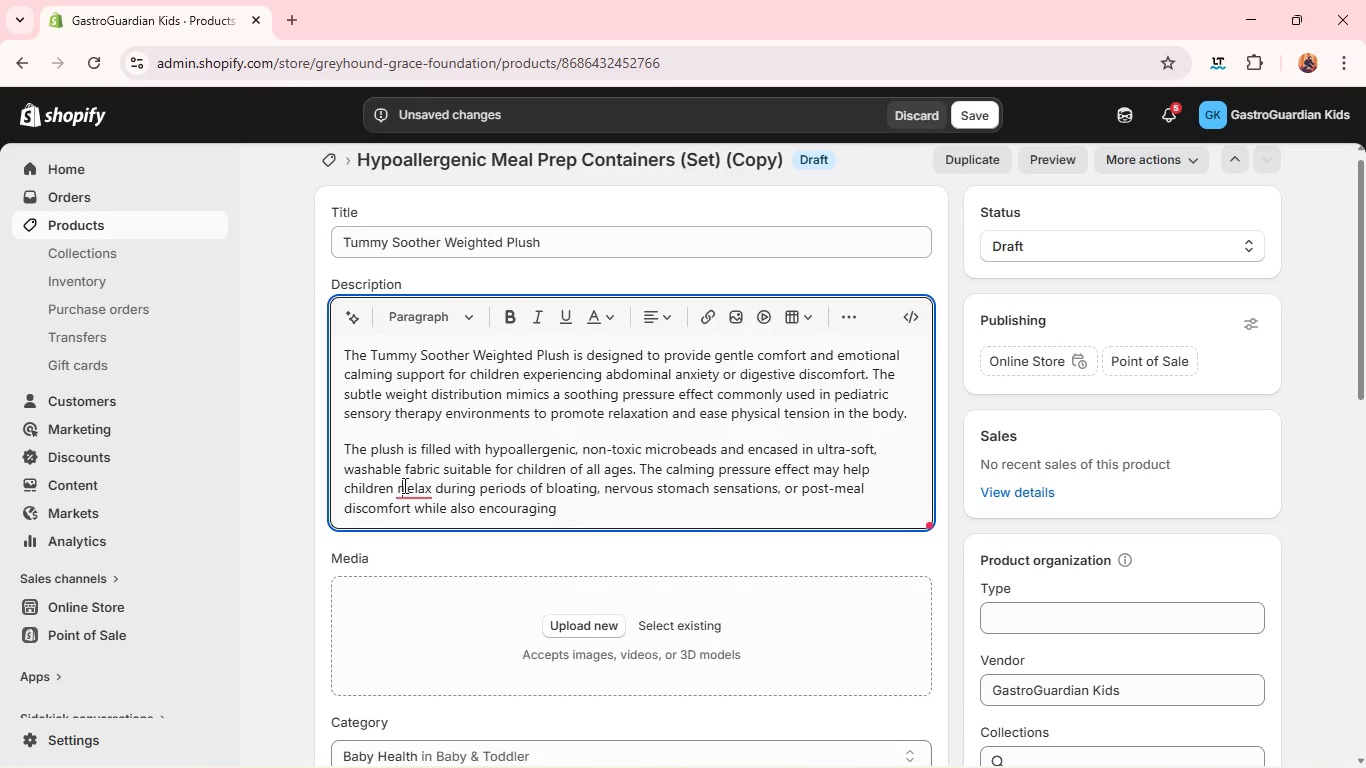 
key(Backspace)
 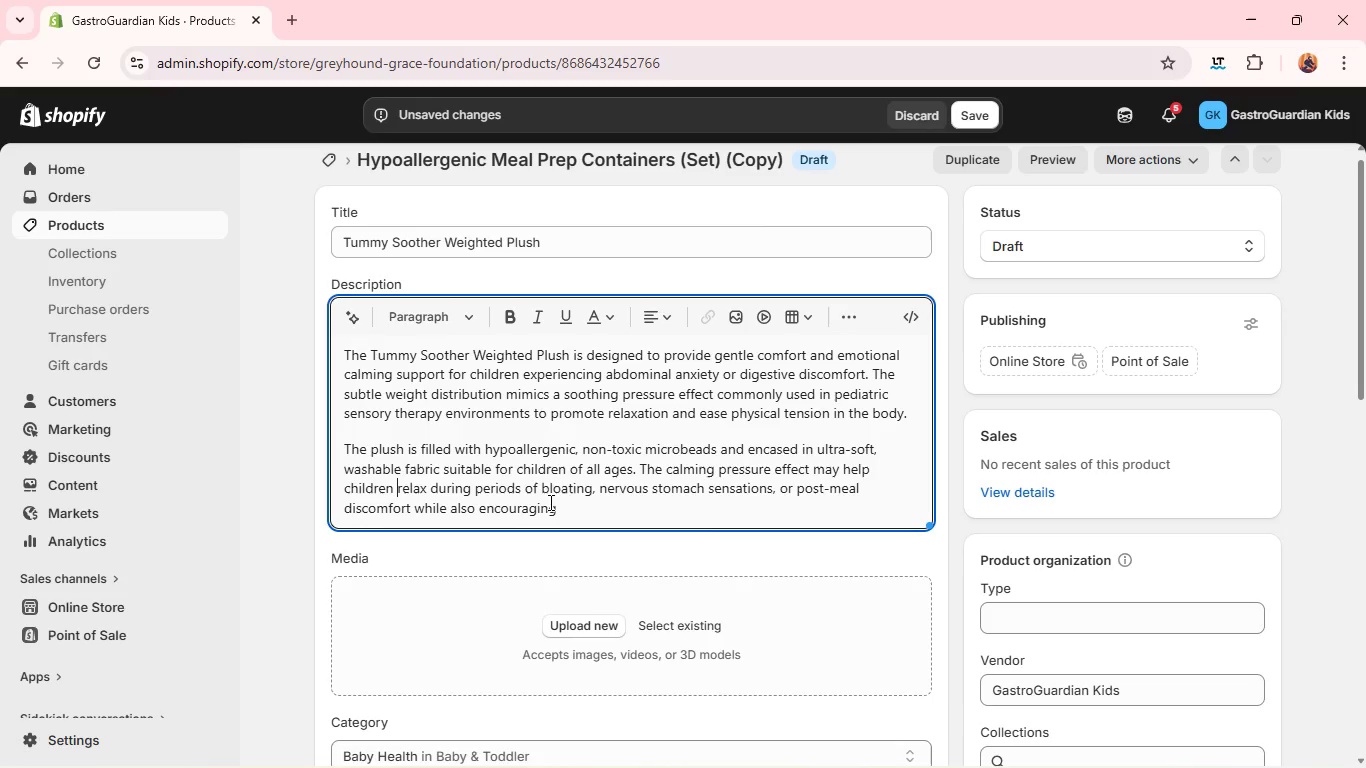 
left_click([565, 502])
 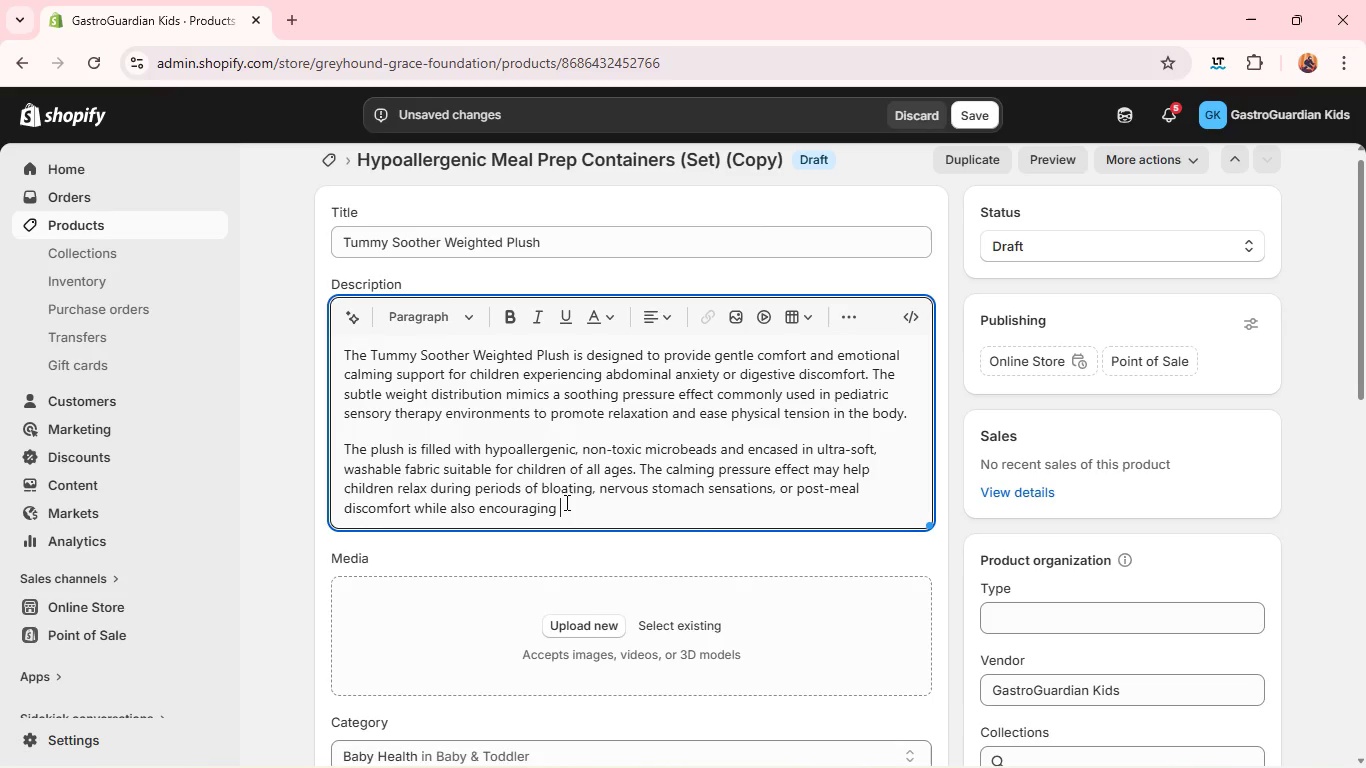 
type(a sense of security and comfort. )
 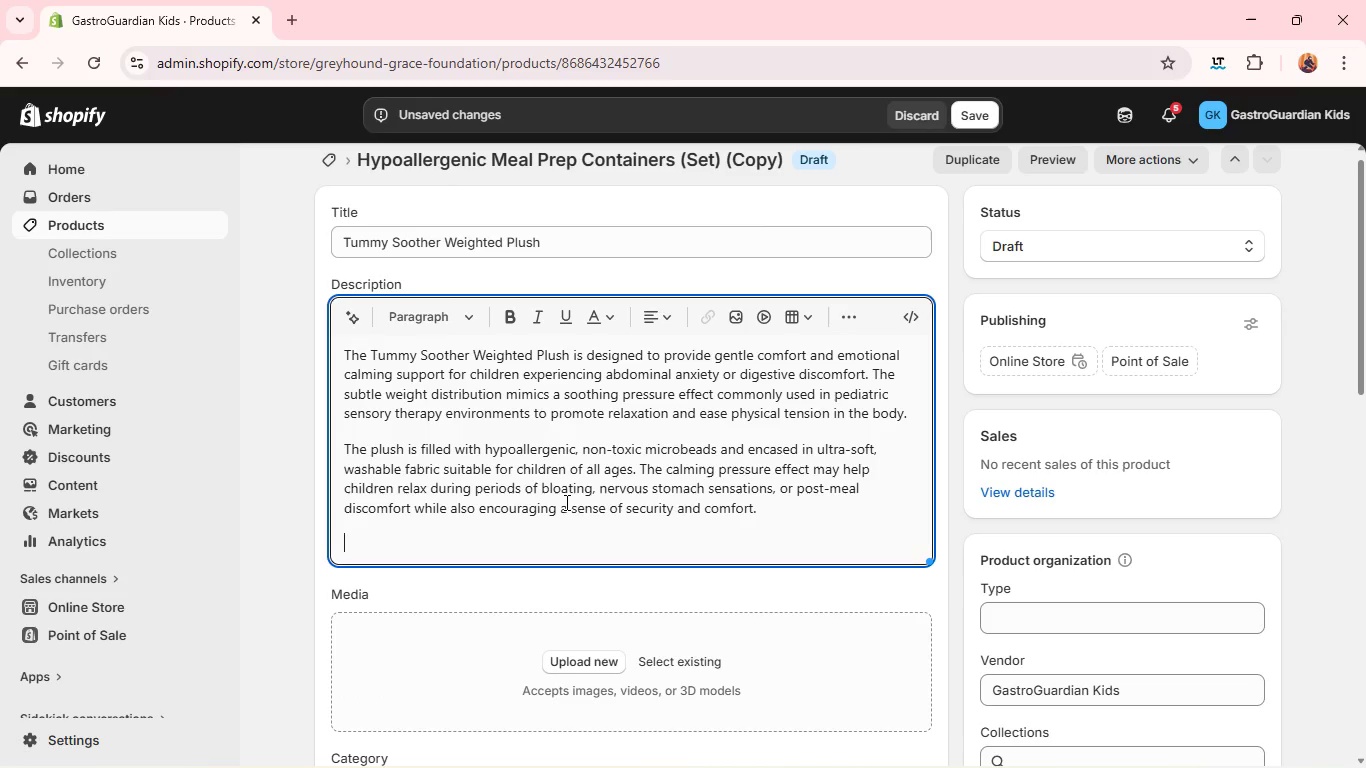 
key(Enter)
 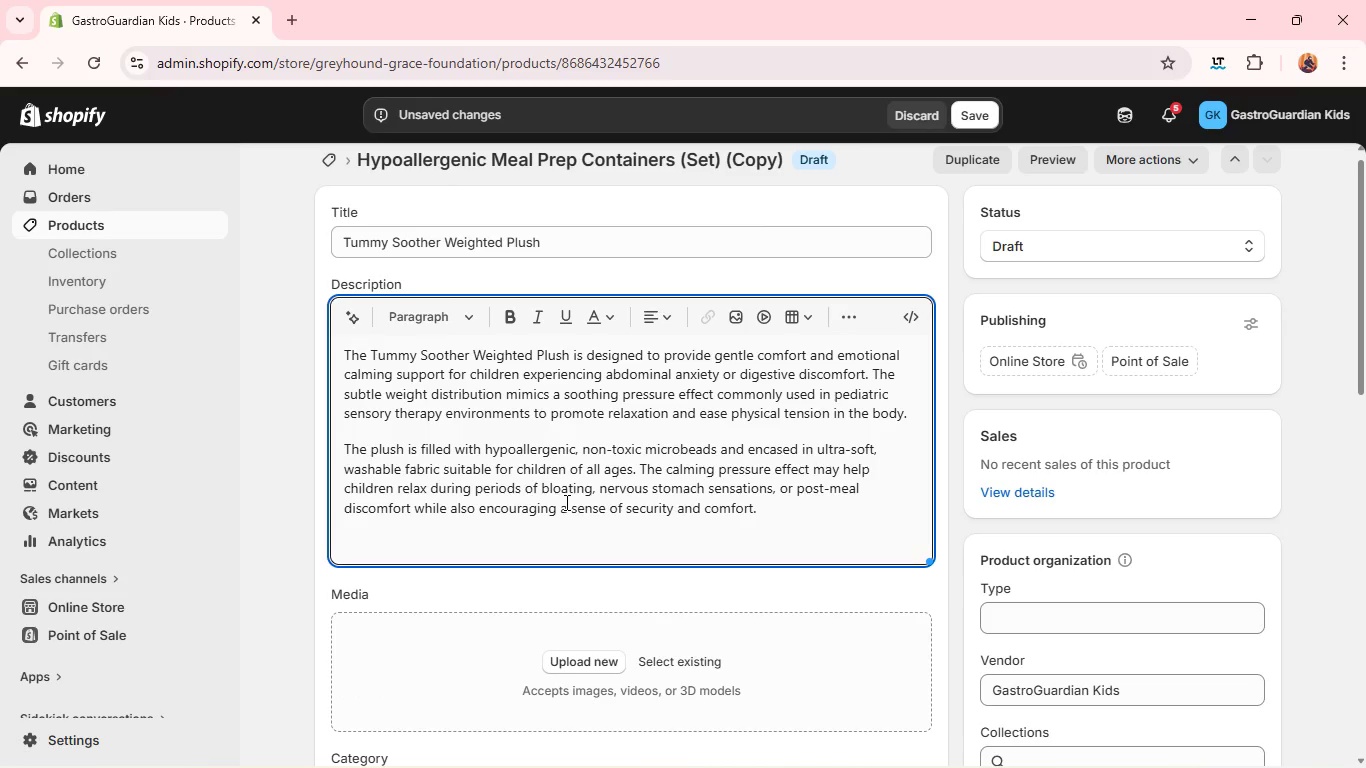 
type(IT Is often used as part of bedtime routines or rest periods, where abdo)
 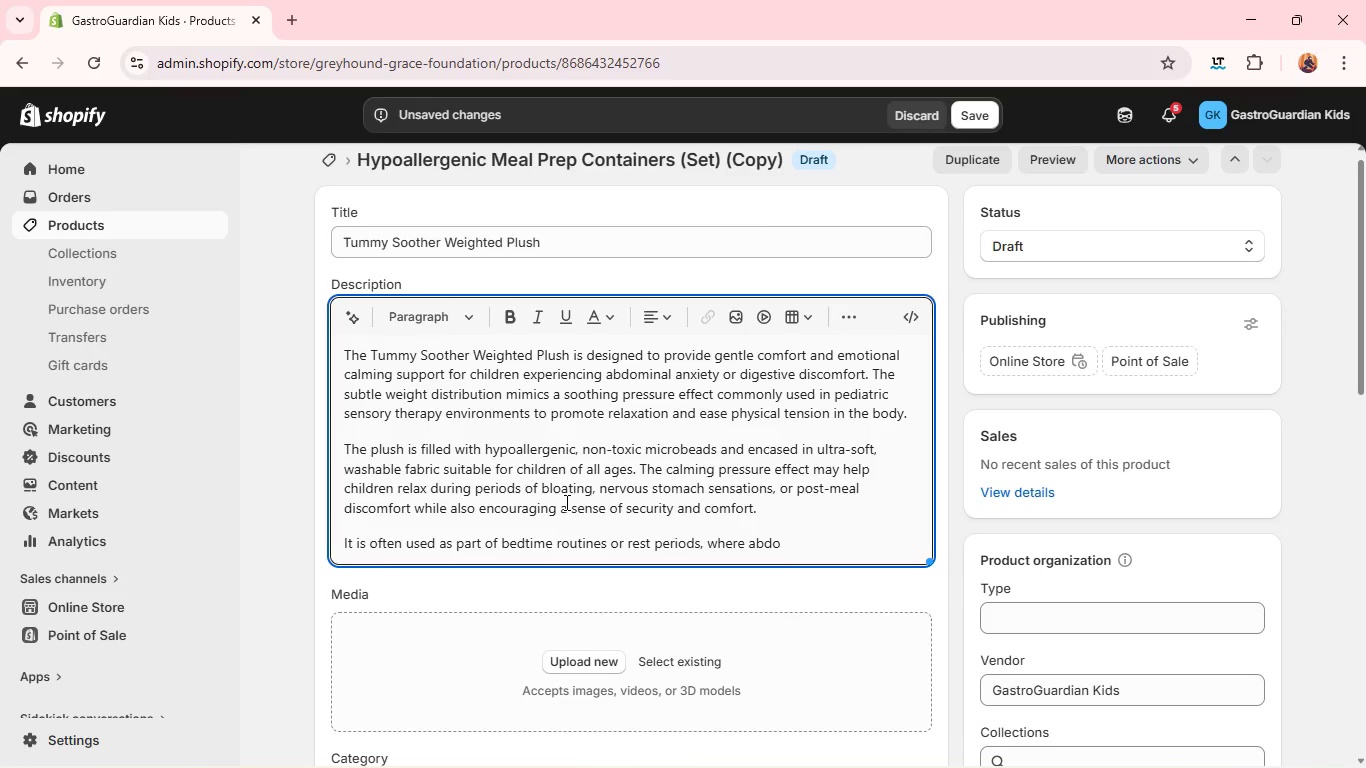 
type(minal tension is more rest periods, where a)
key(Backspace)
type(abdominal tension is more)
 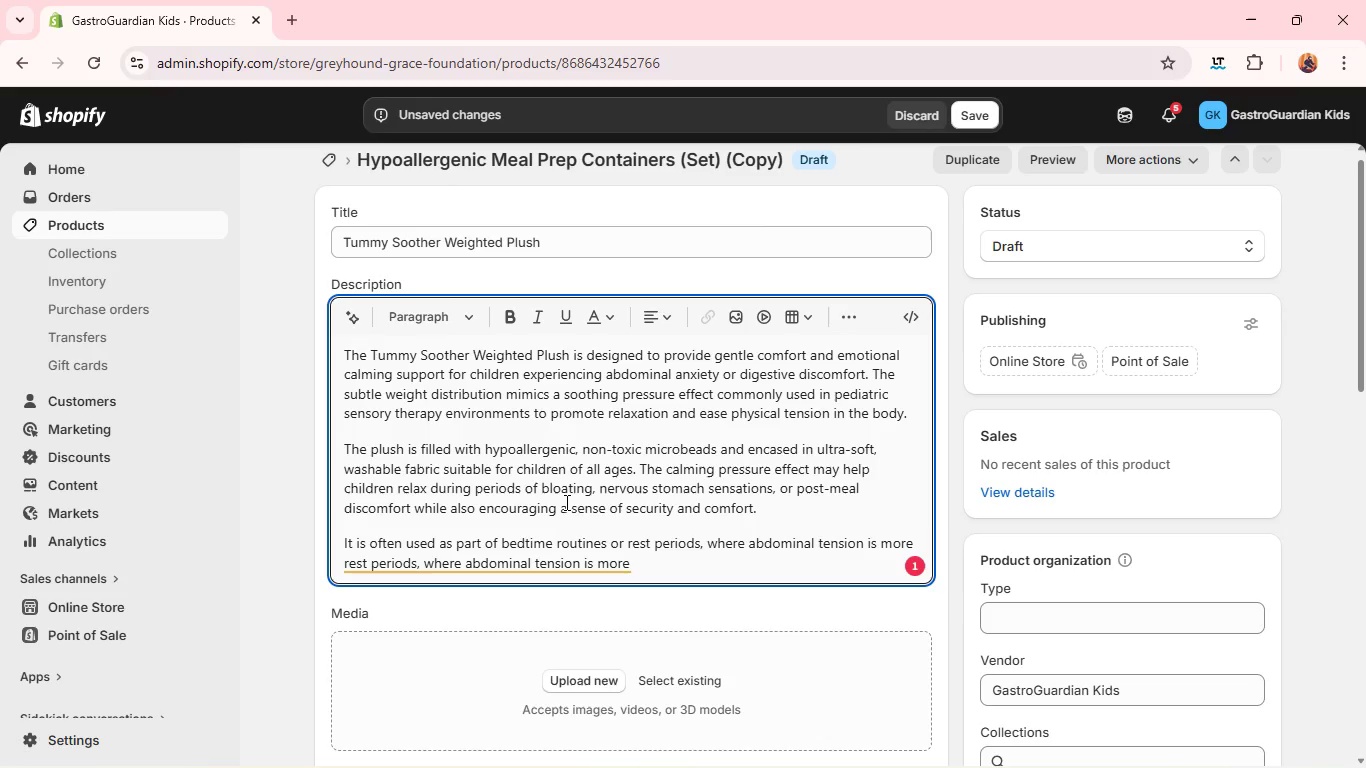 
wait(12.44)
 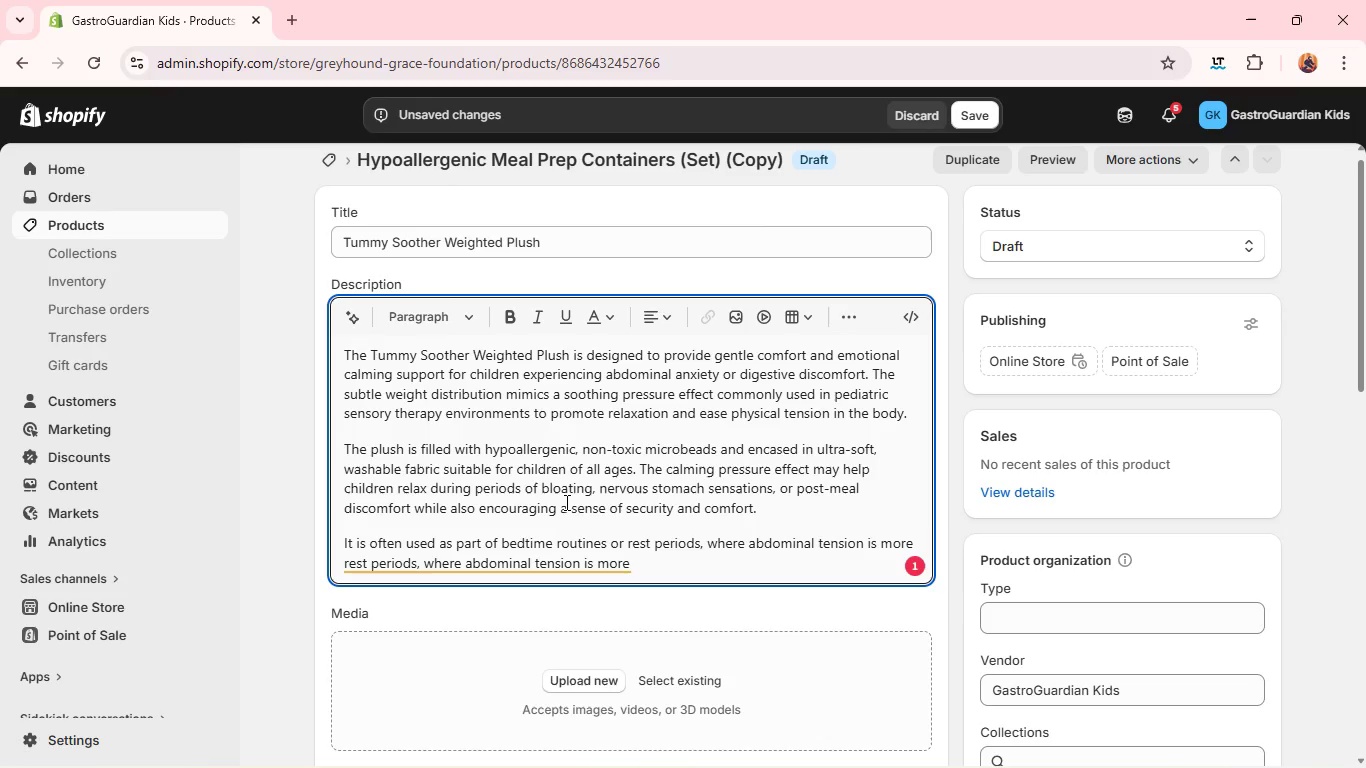 
left_click([498, 579])
 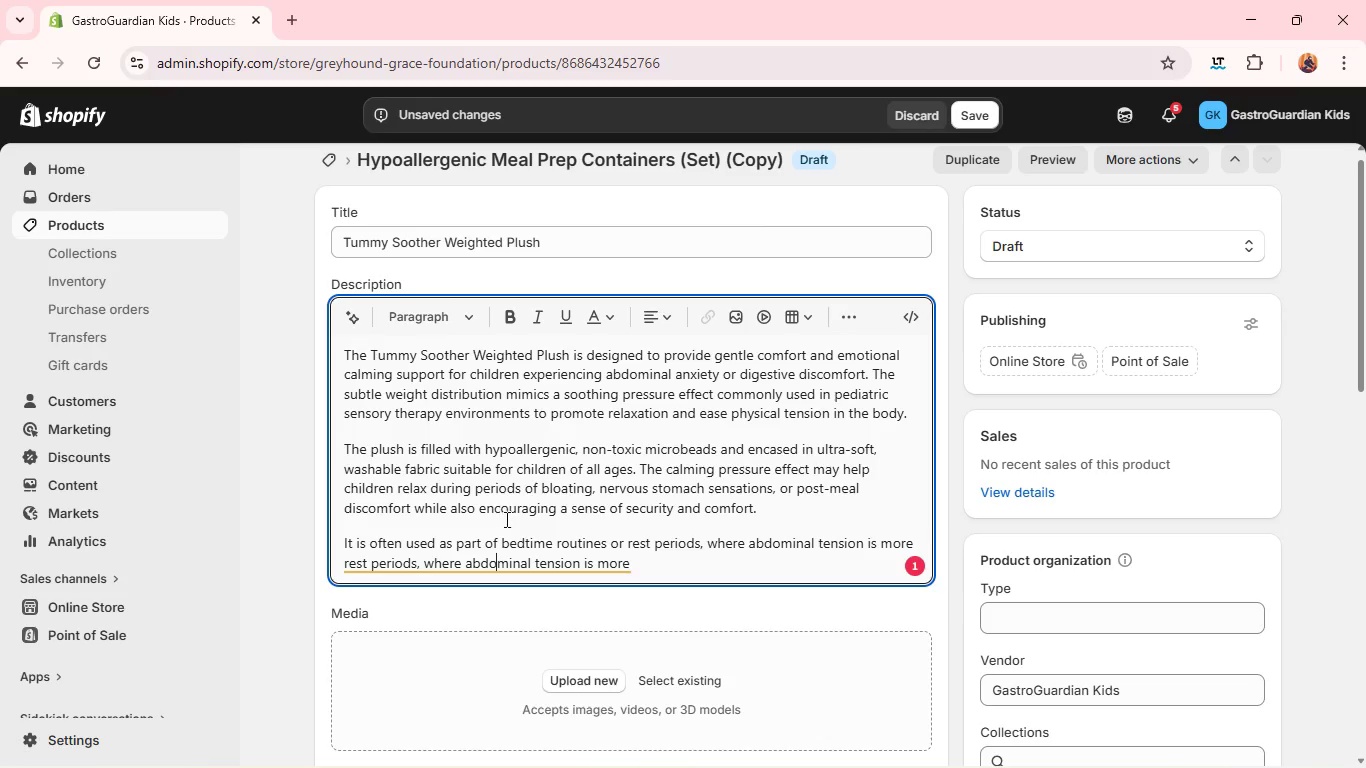 
left_click([489, 563])
 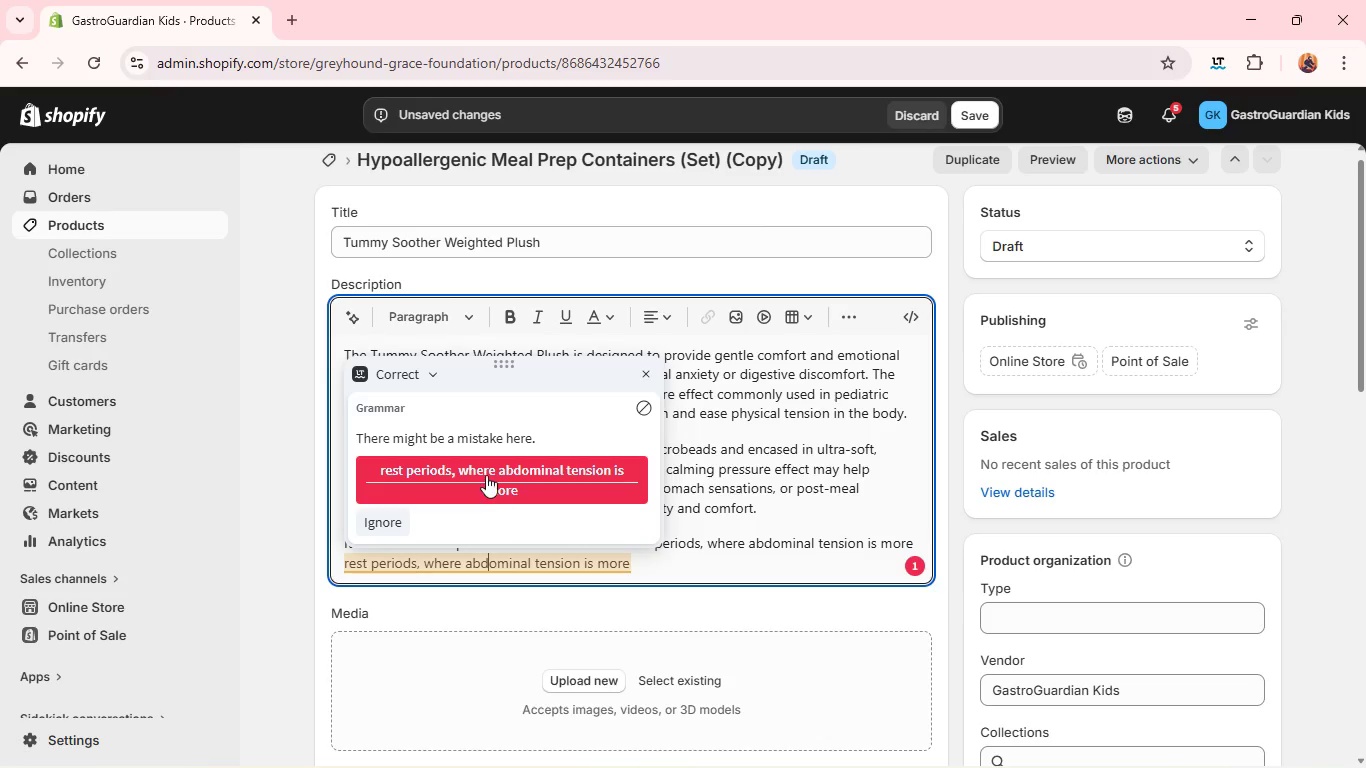 
left_click([486, 469])
 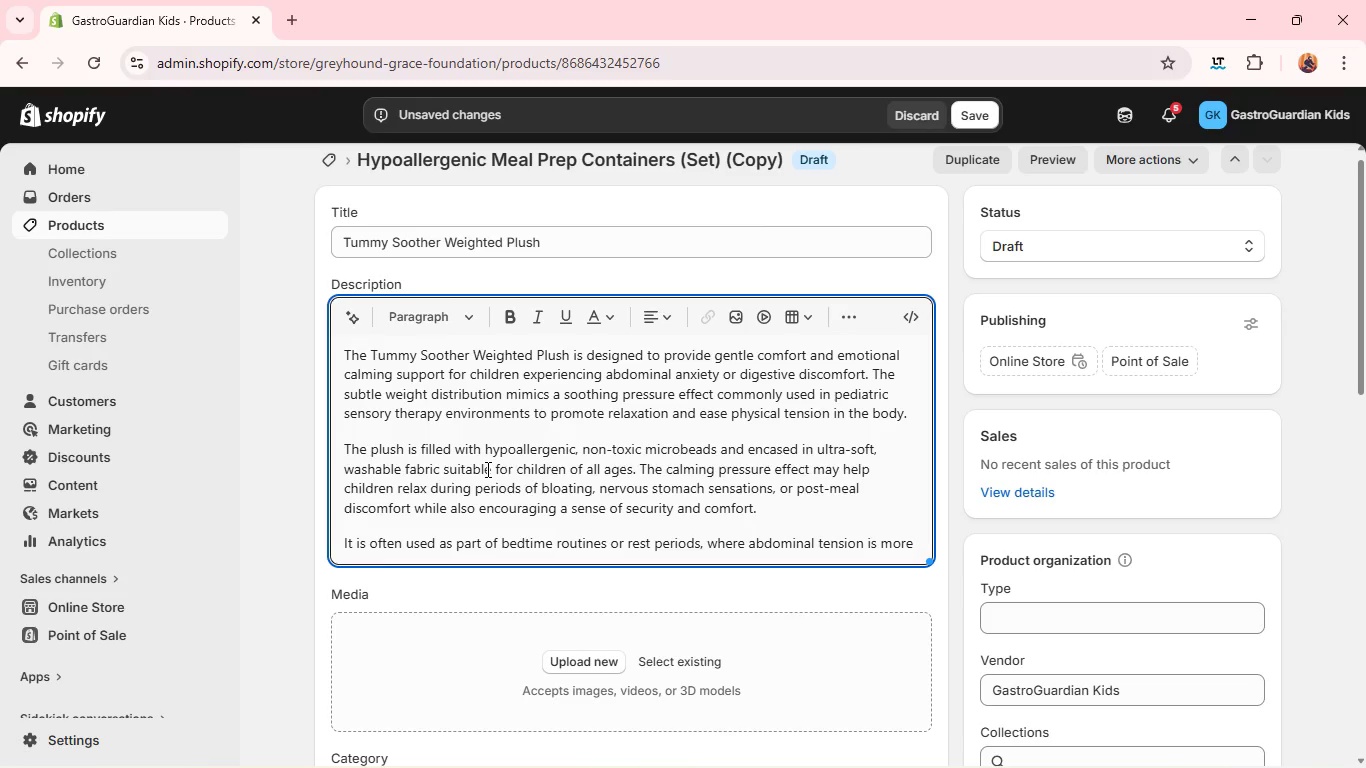 
wait(6.5)
 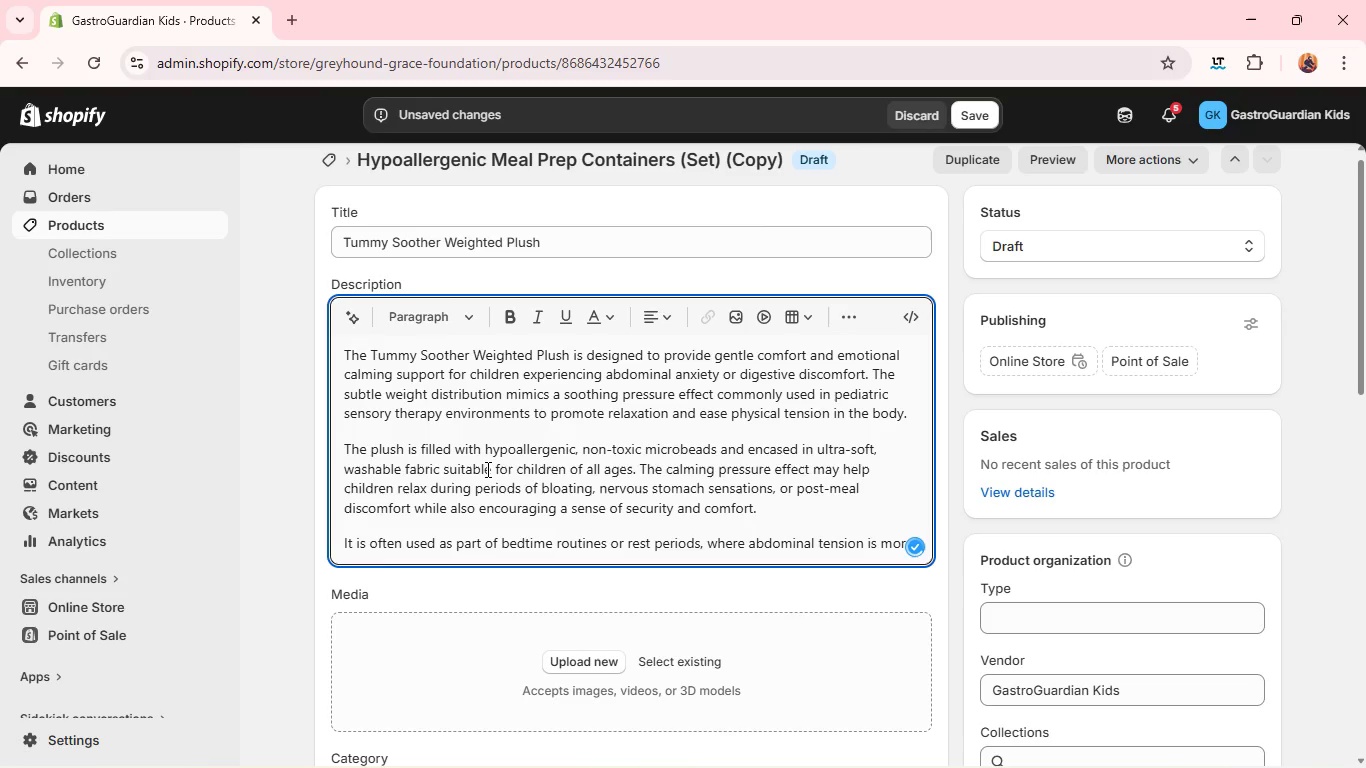 
type(noticable in senstive children )
key(Backspace)
type(, )
key(Backspace)
key(Backspace)
type(,)
key(Backspace)
type(. The design is intentionally non-medical in appearance to provide emotional reasu)
key(Backspace)
type(surance without creating clinical stress. )
 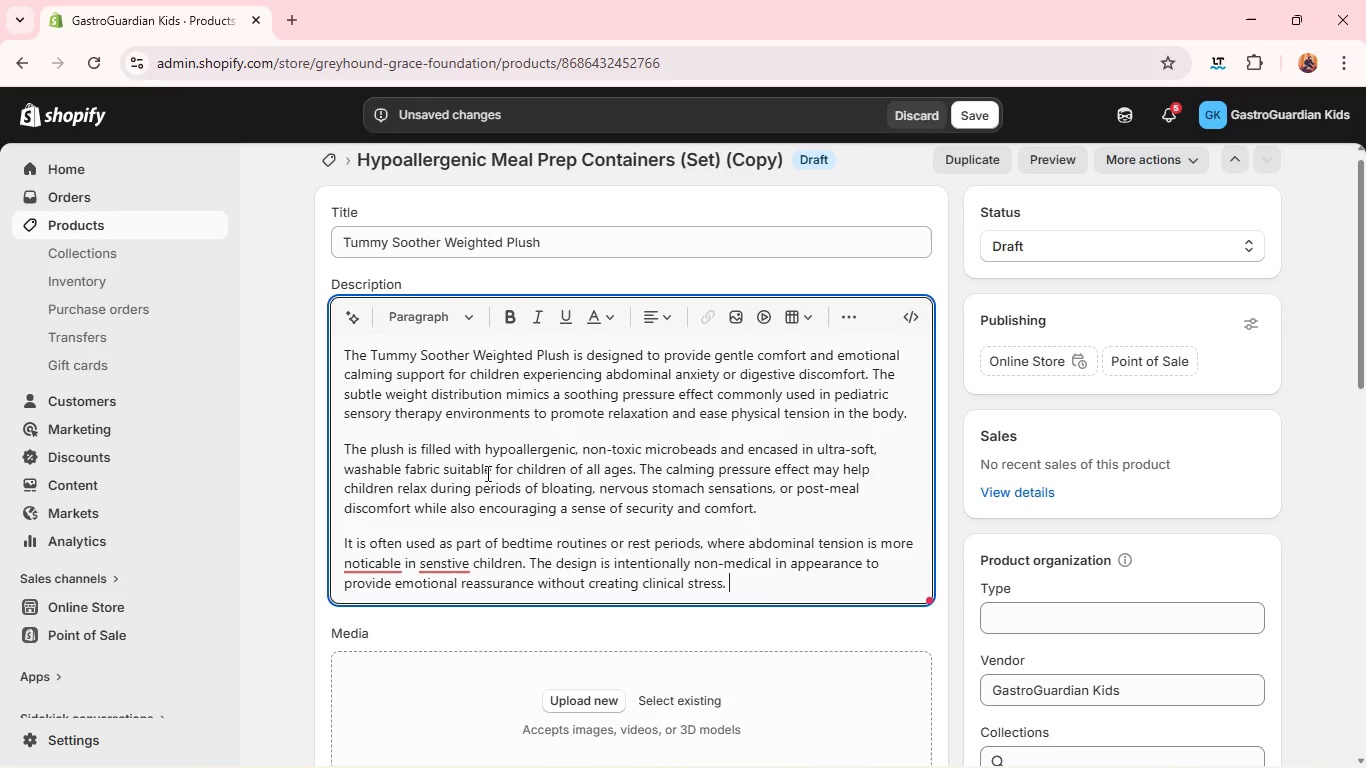 
wait(5.52)
 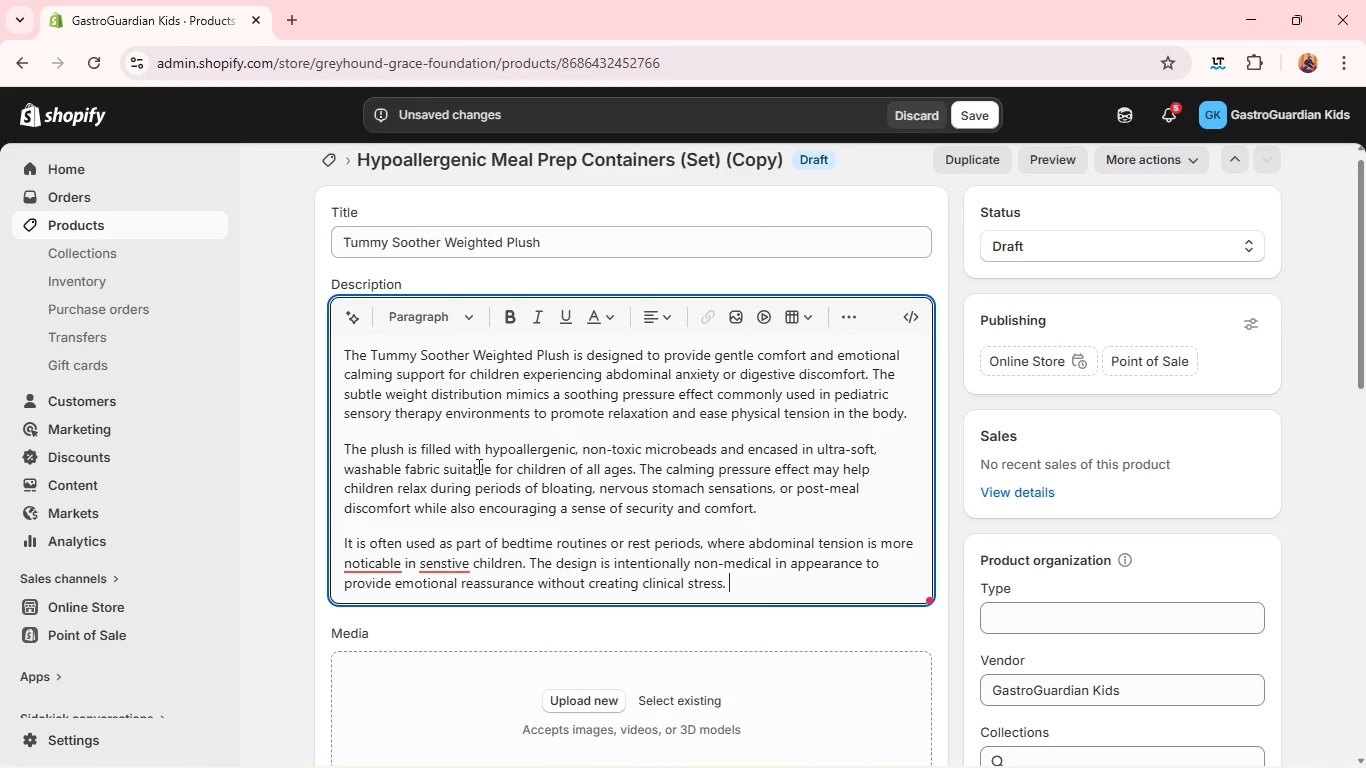 
key(Backspace)
key(Backspace)
type( association for youn user. )
 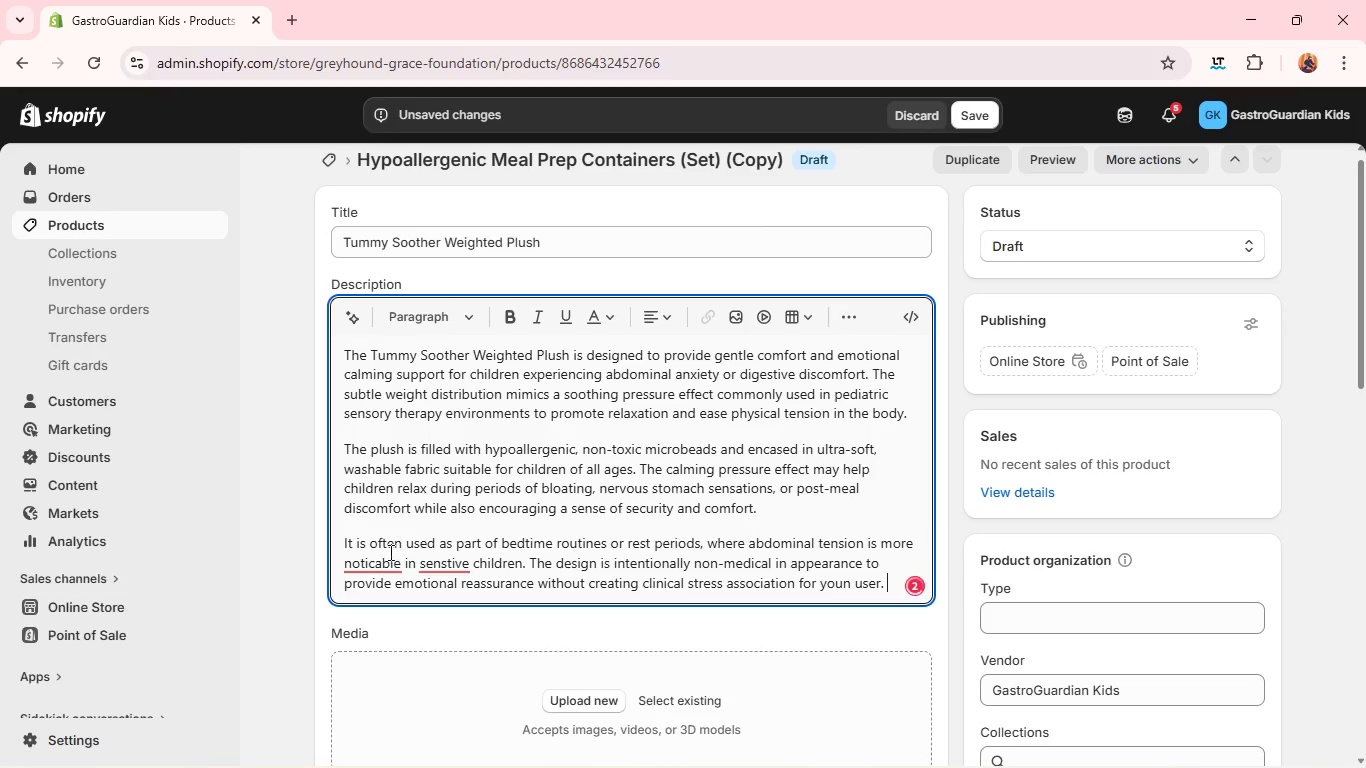 
left_click([386, 555])
 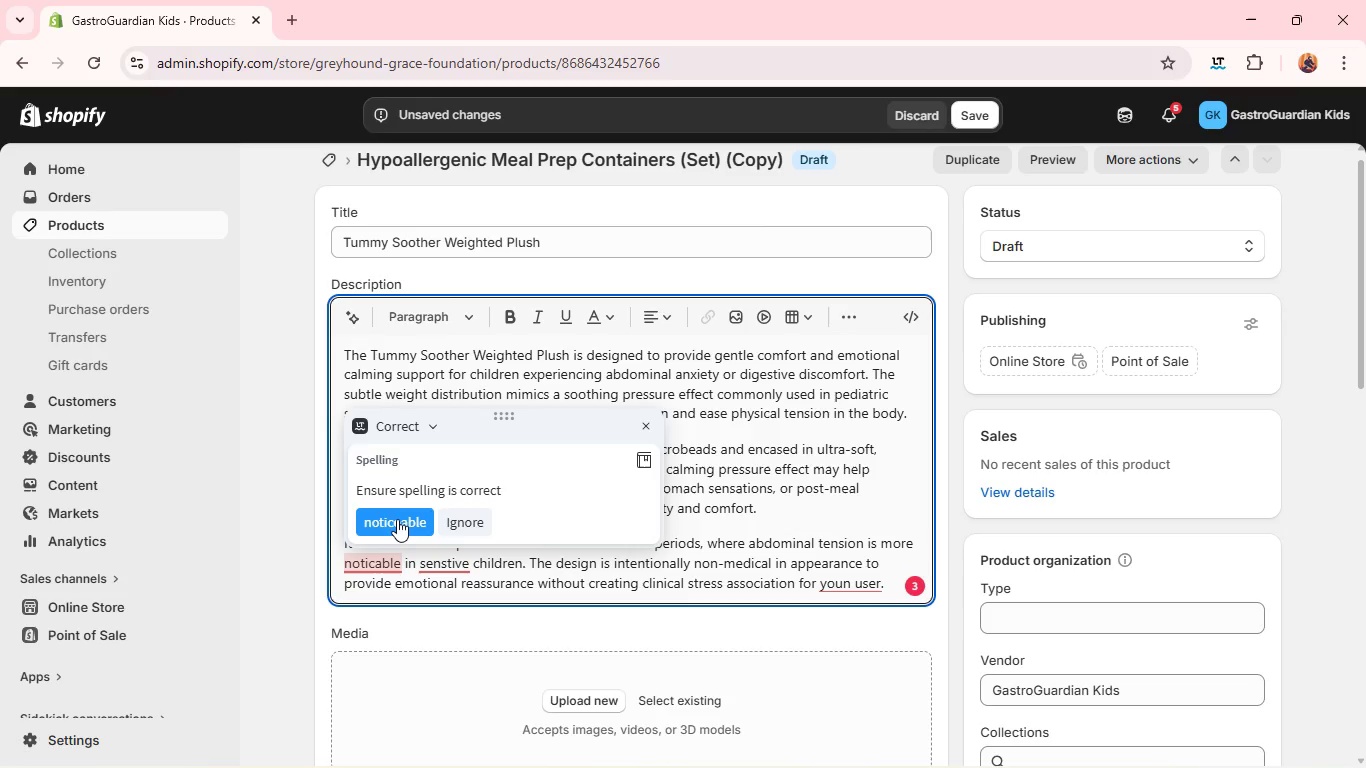 
left_click([397, 519])
 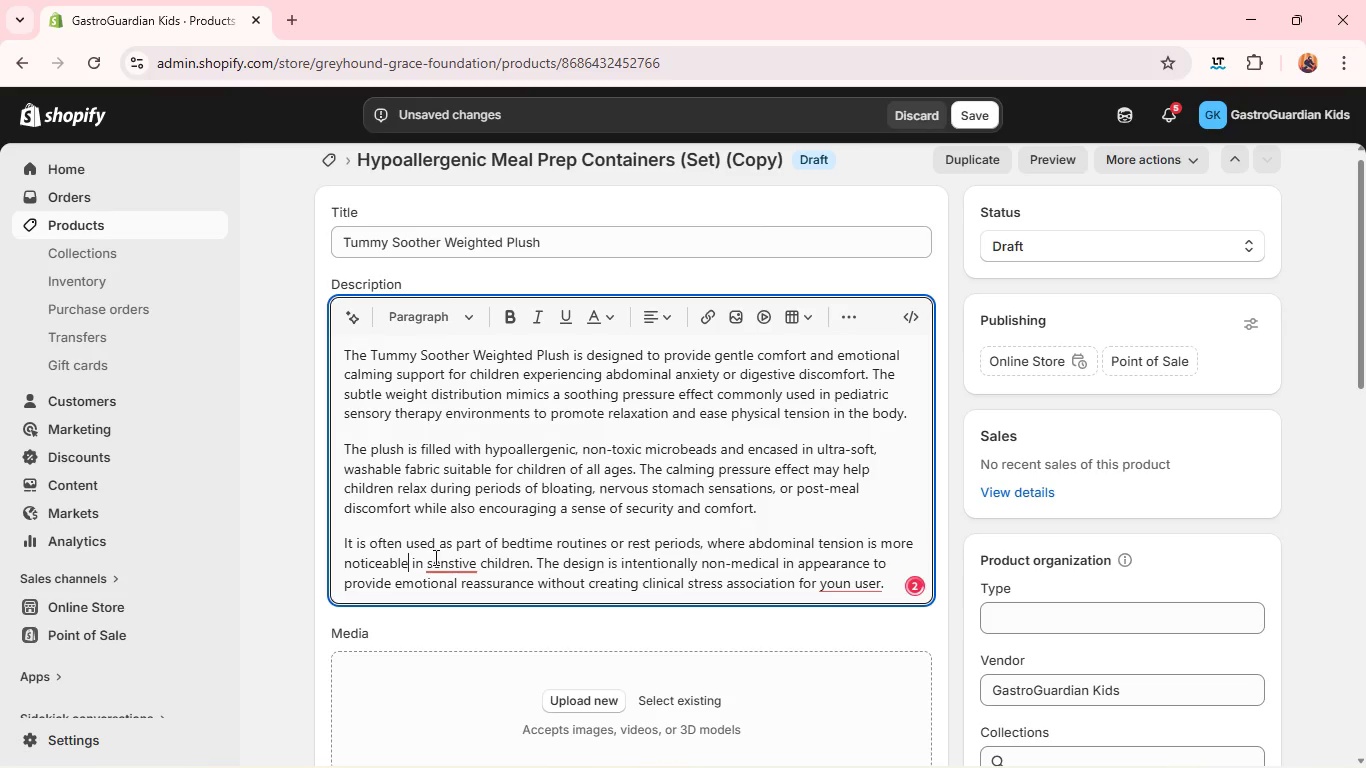 
left_click([444, 560])
 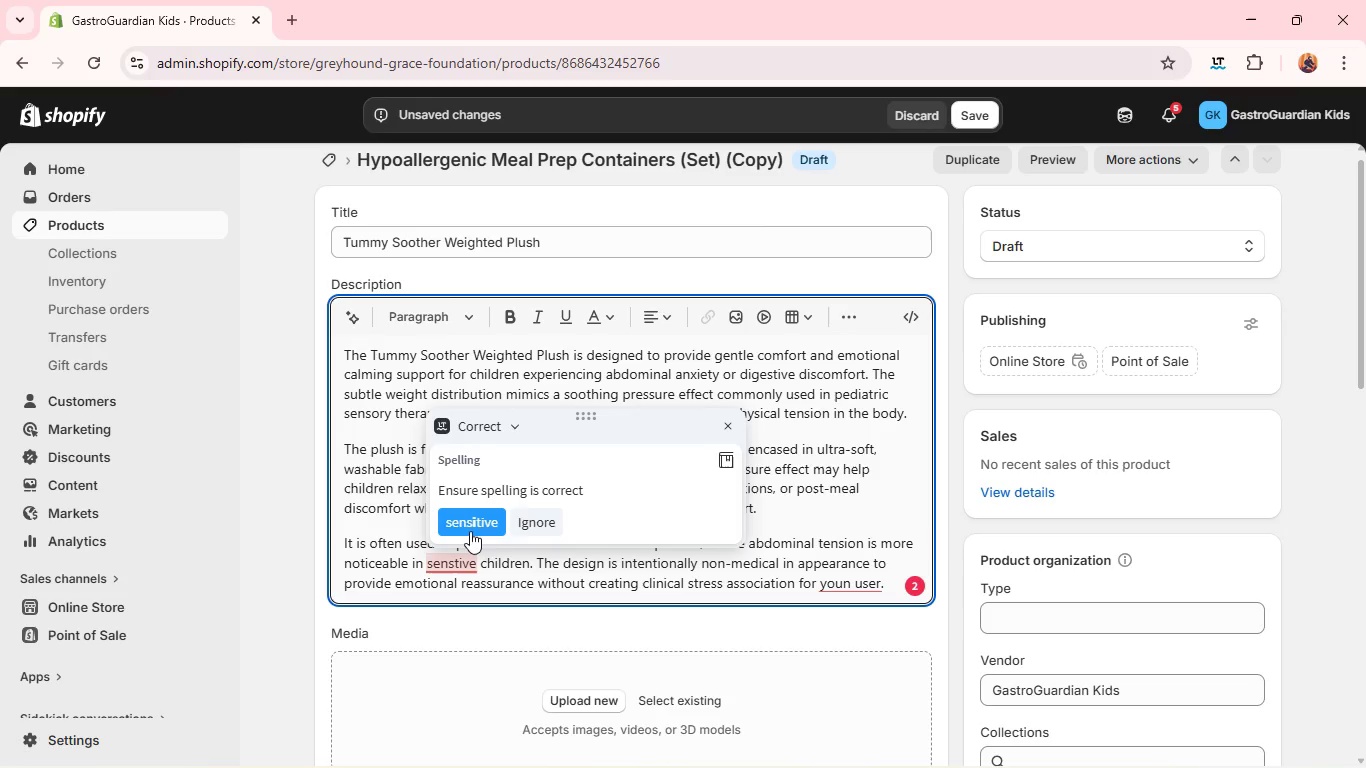 
left_click([481, 518])
 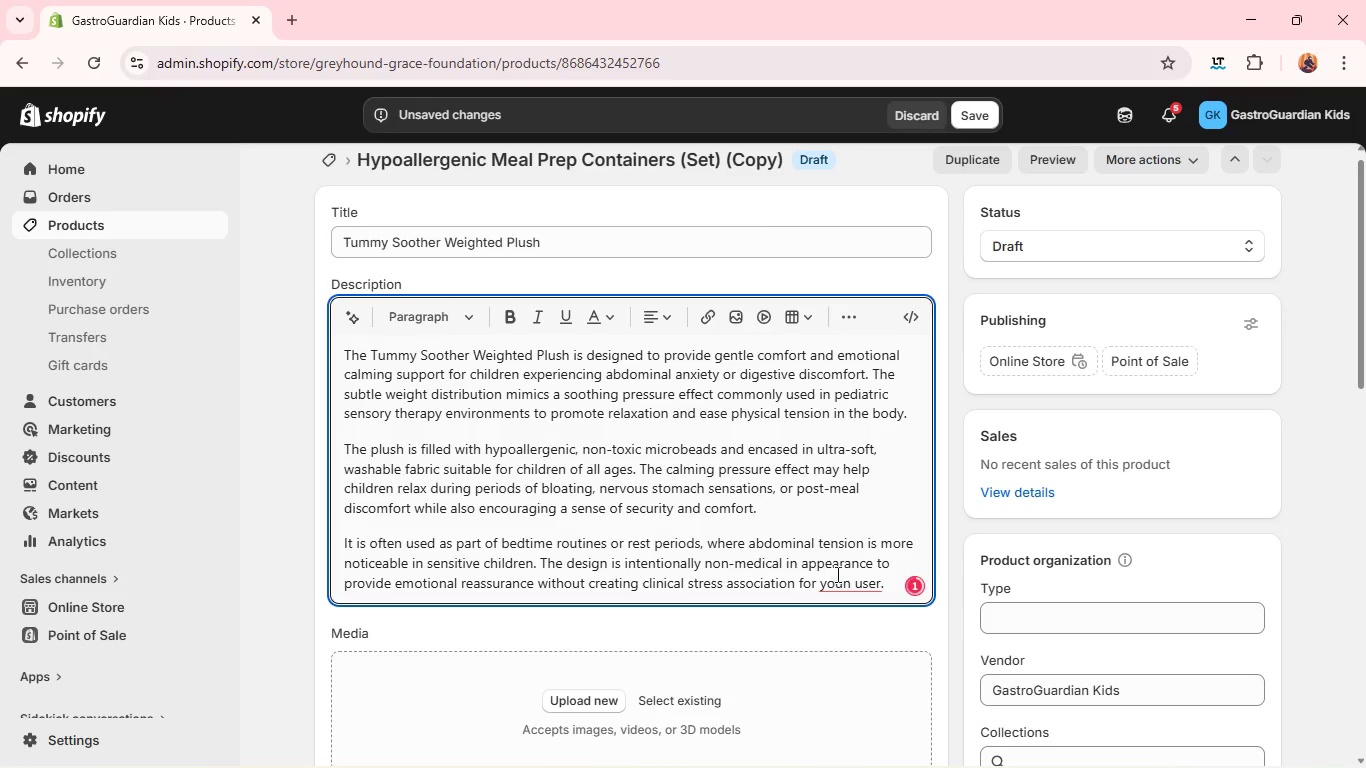 
left_click([841, 574])
 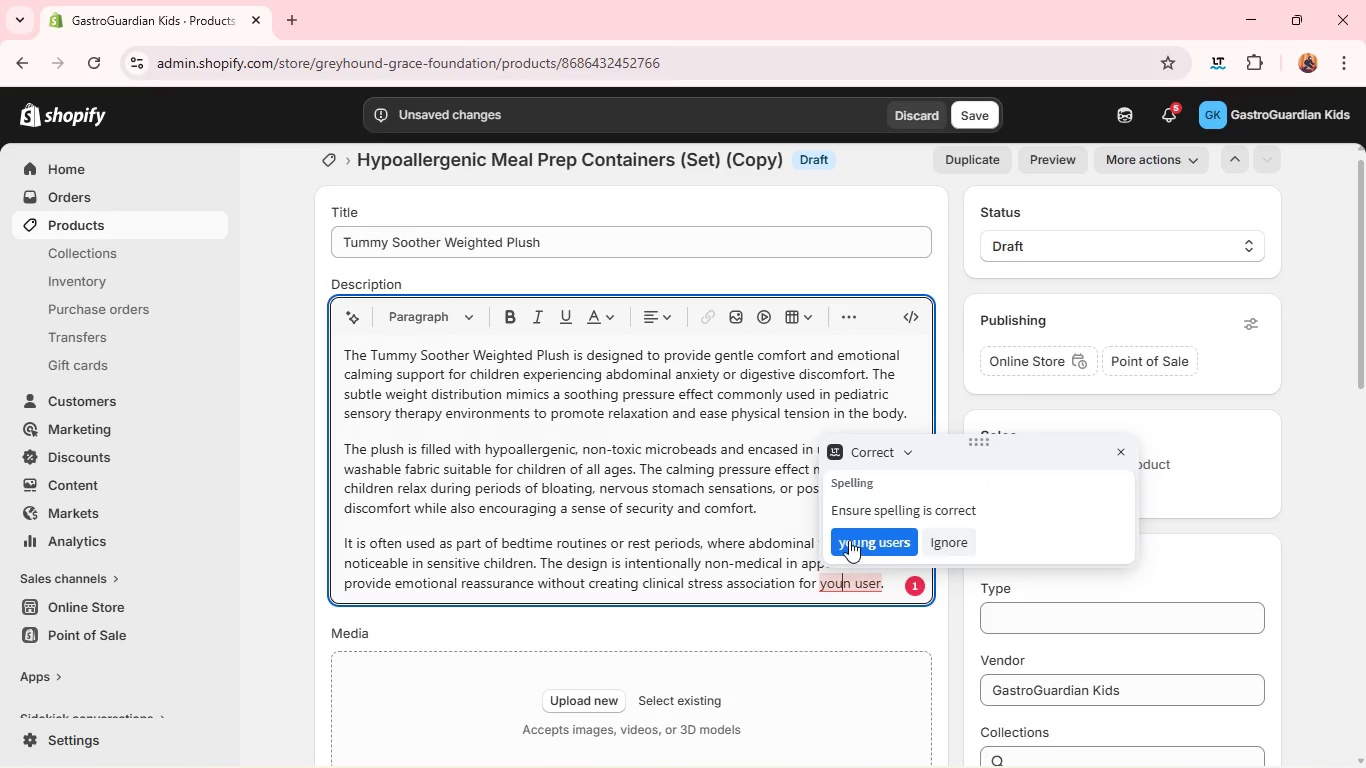 
left_click([849, 540])
 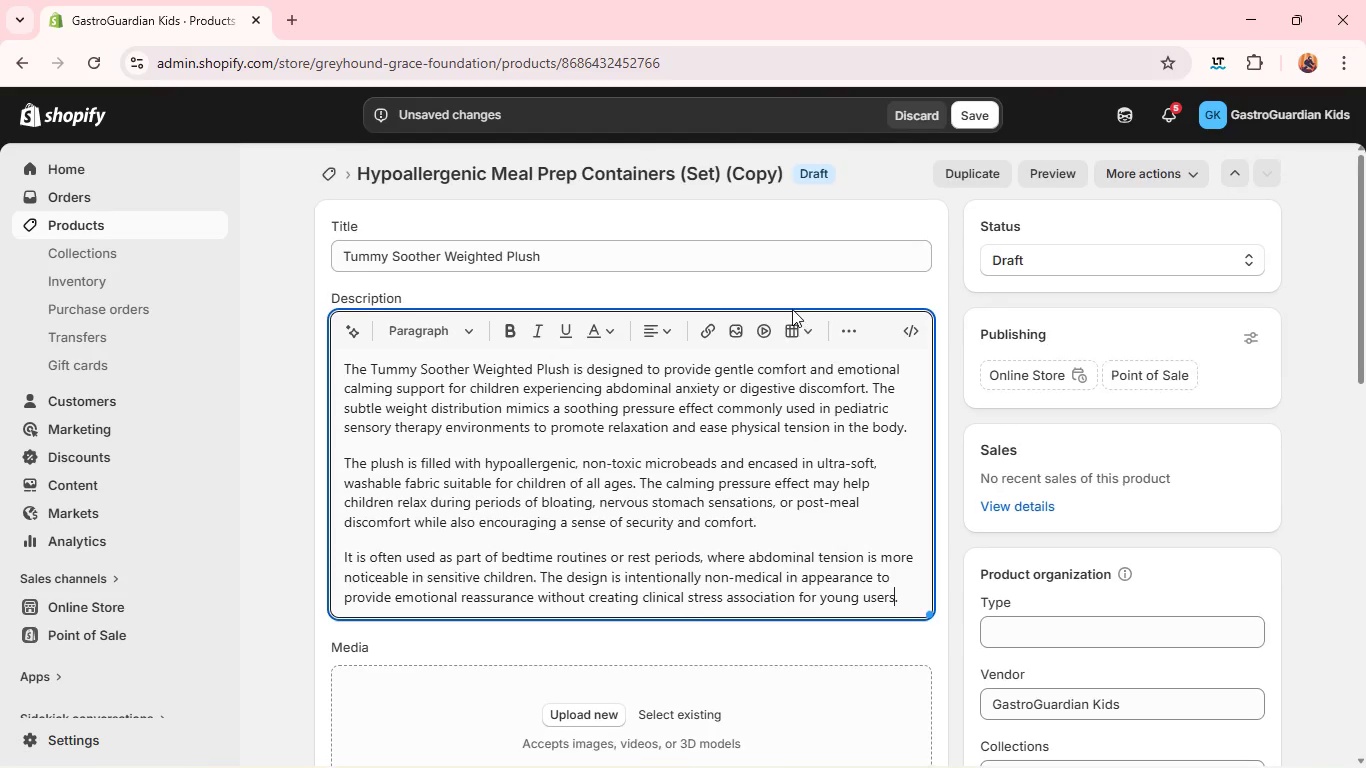 
left_click([774, 453])
 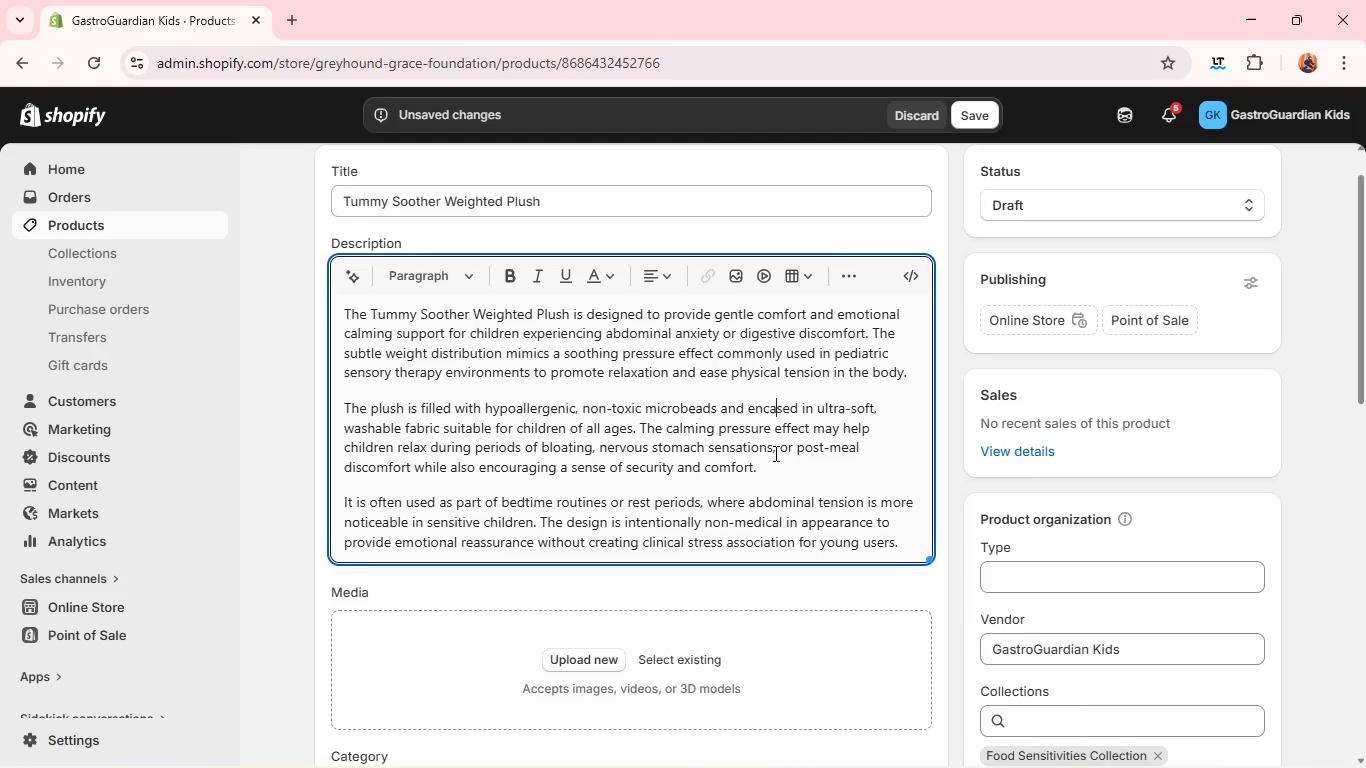 
wait(7.19)
 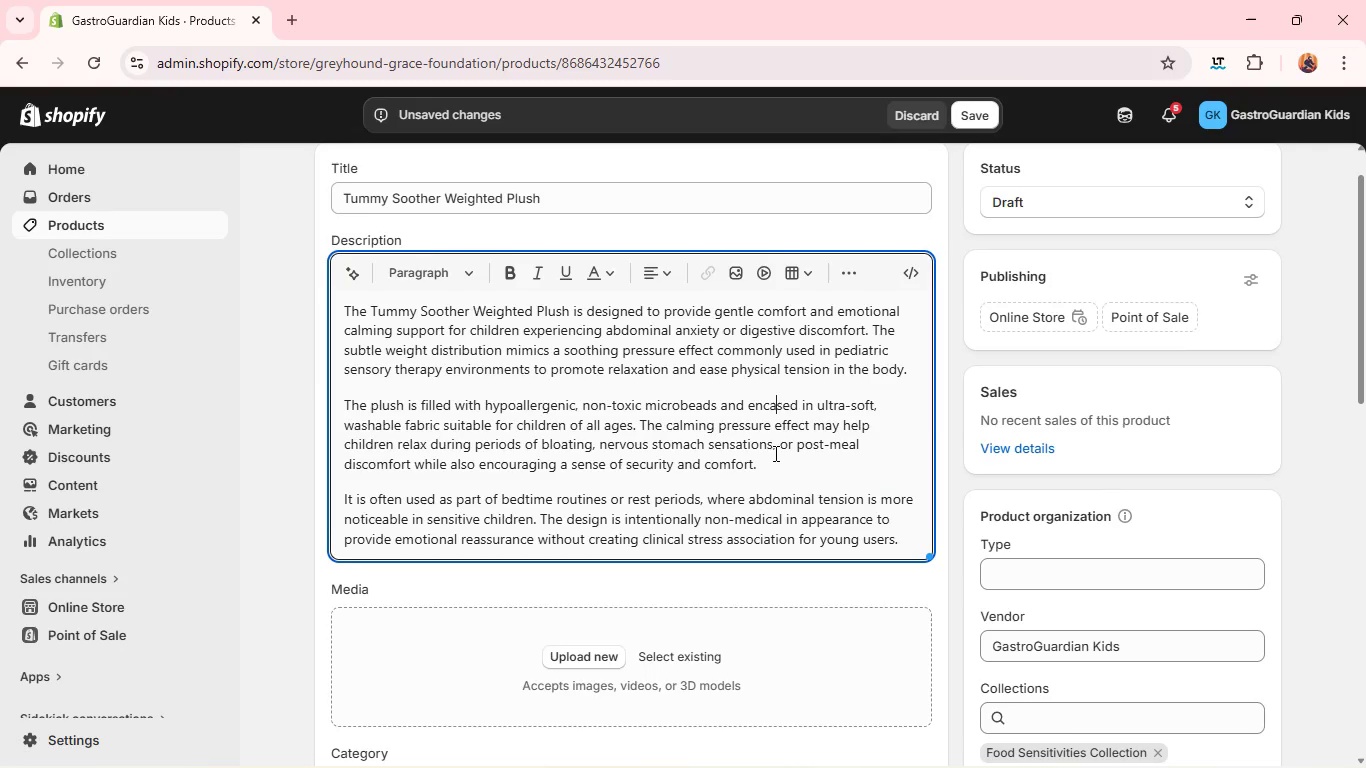 
left_click([907, 542])
 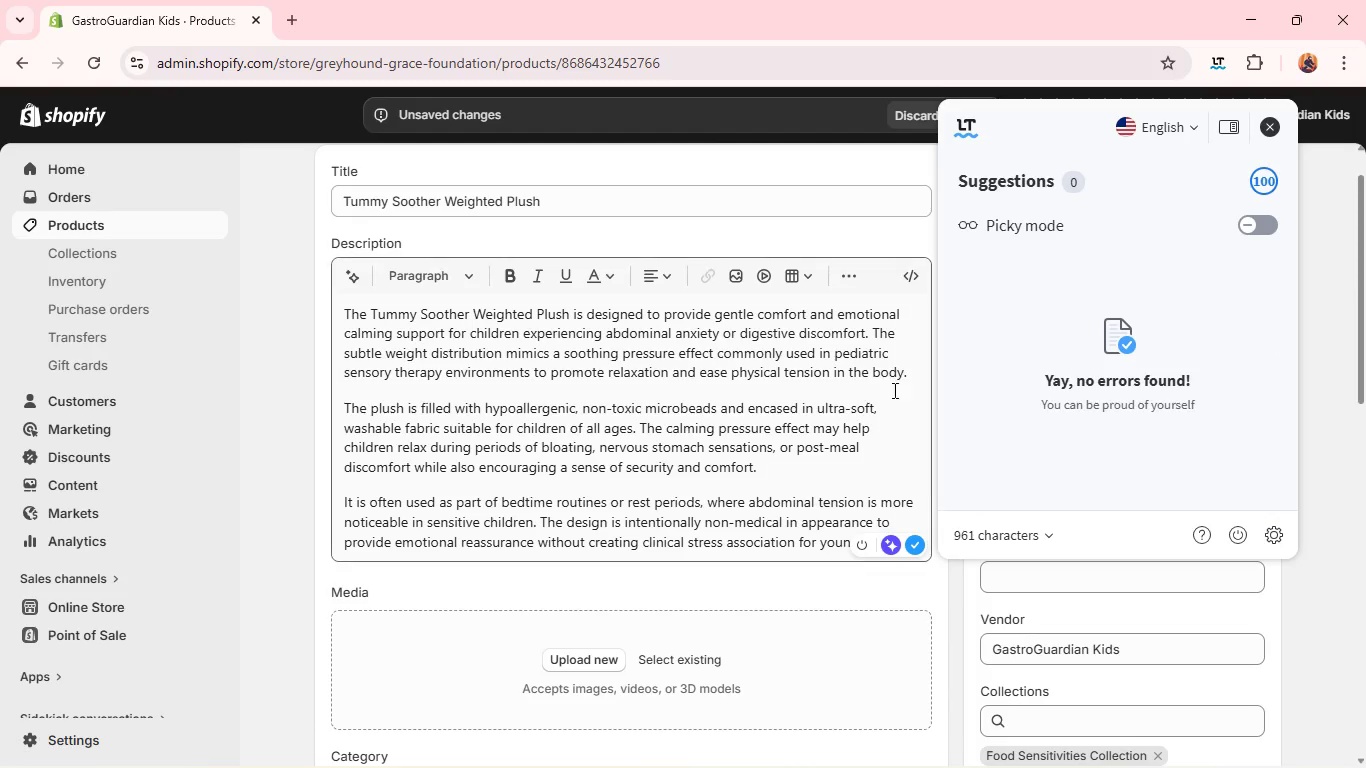 
left_click([884, 469])
 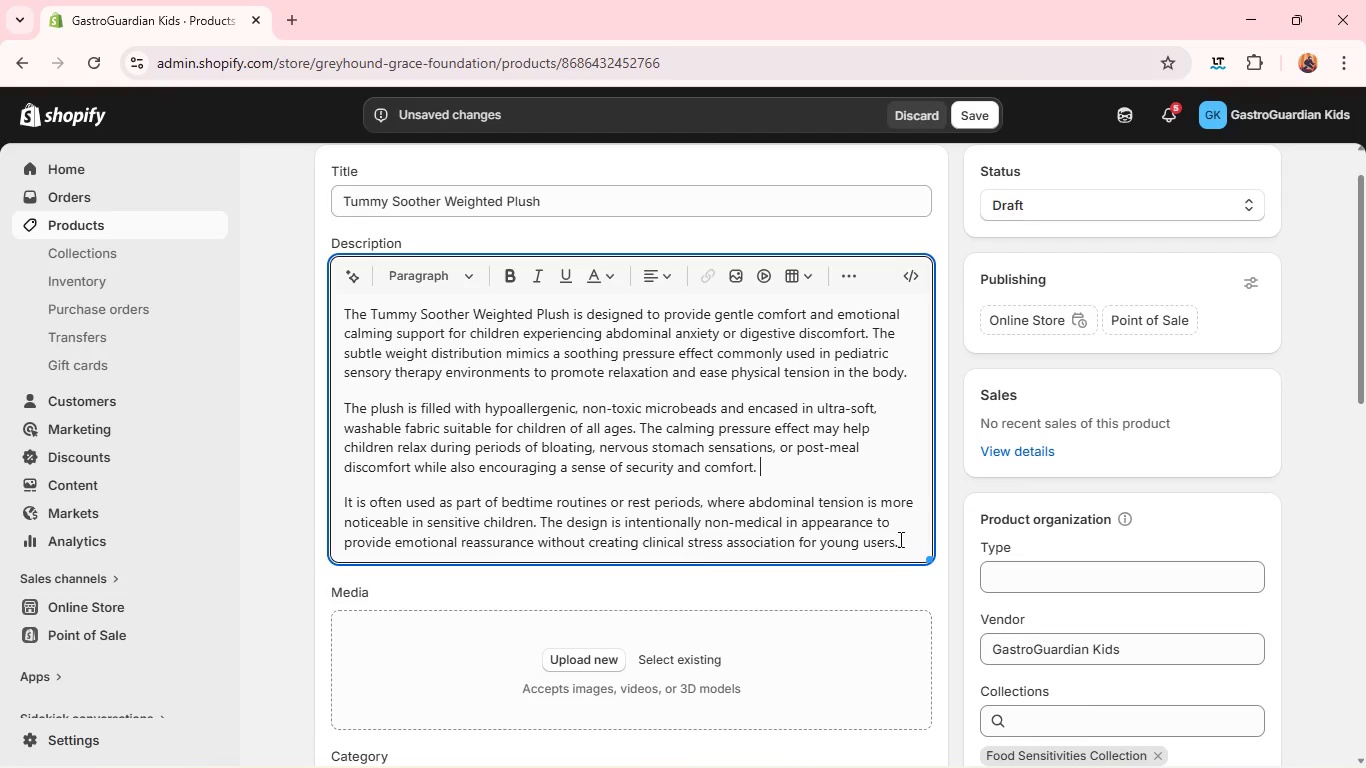 
left_click([901, 544])
 